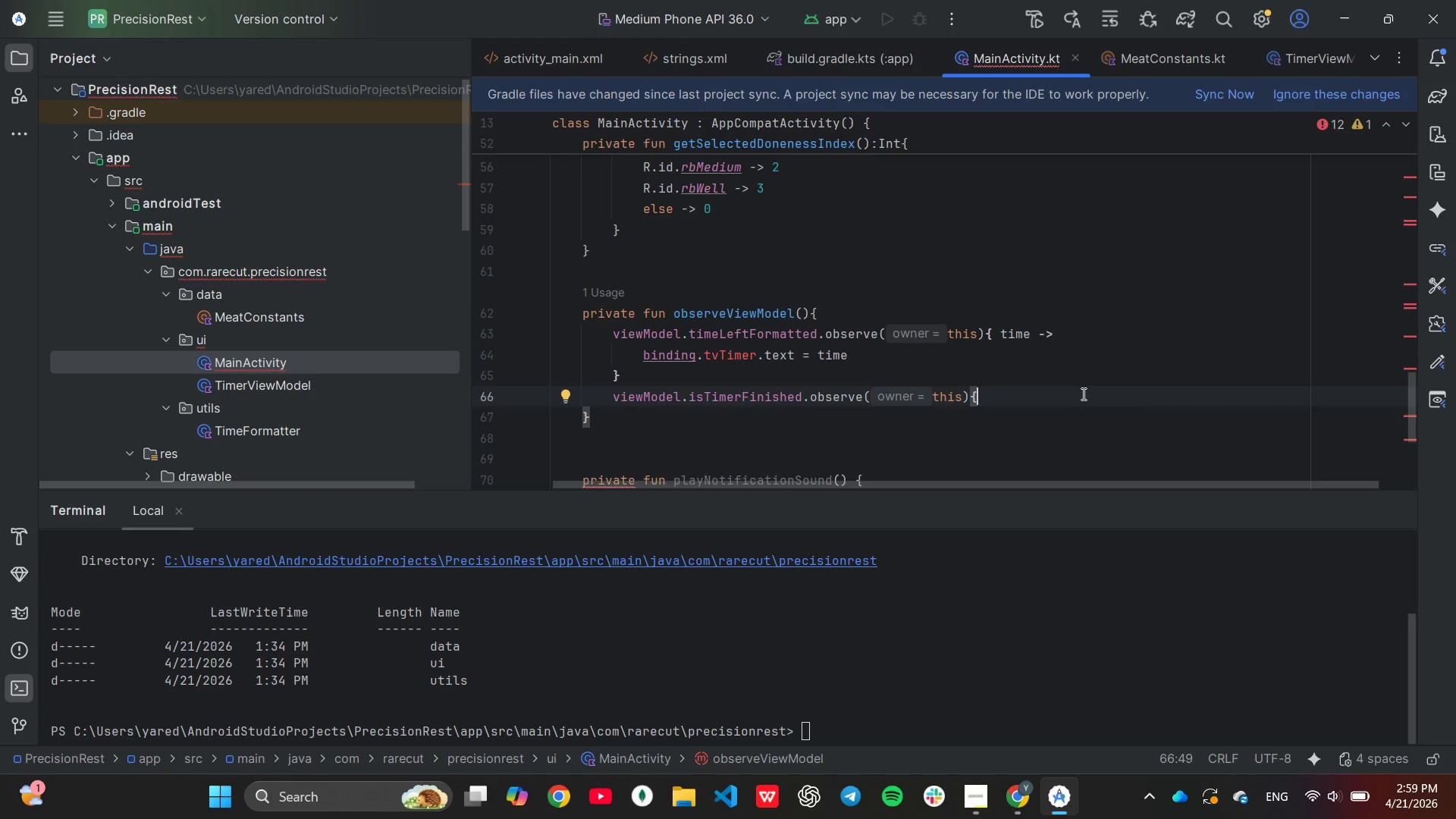 
type( finished ->)
 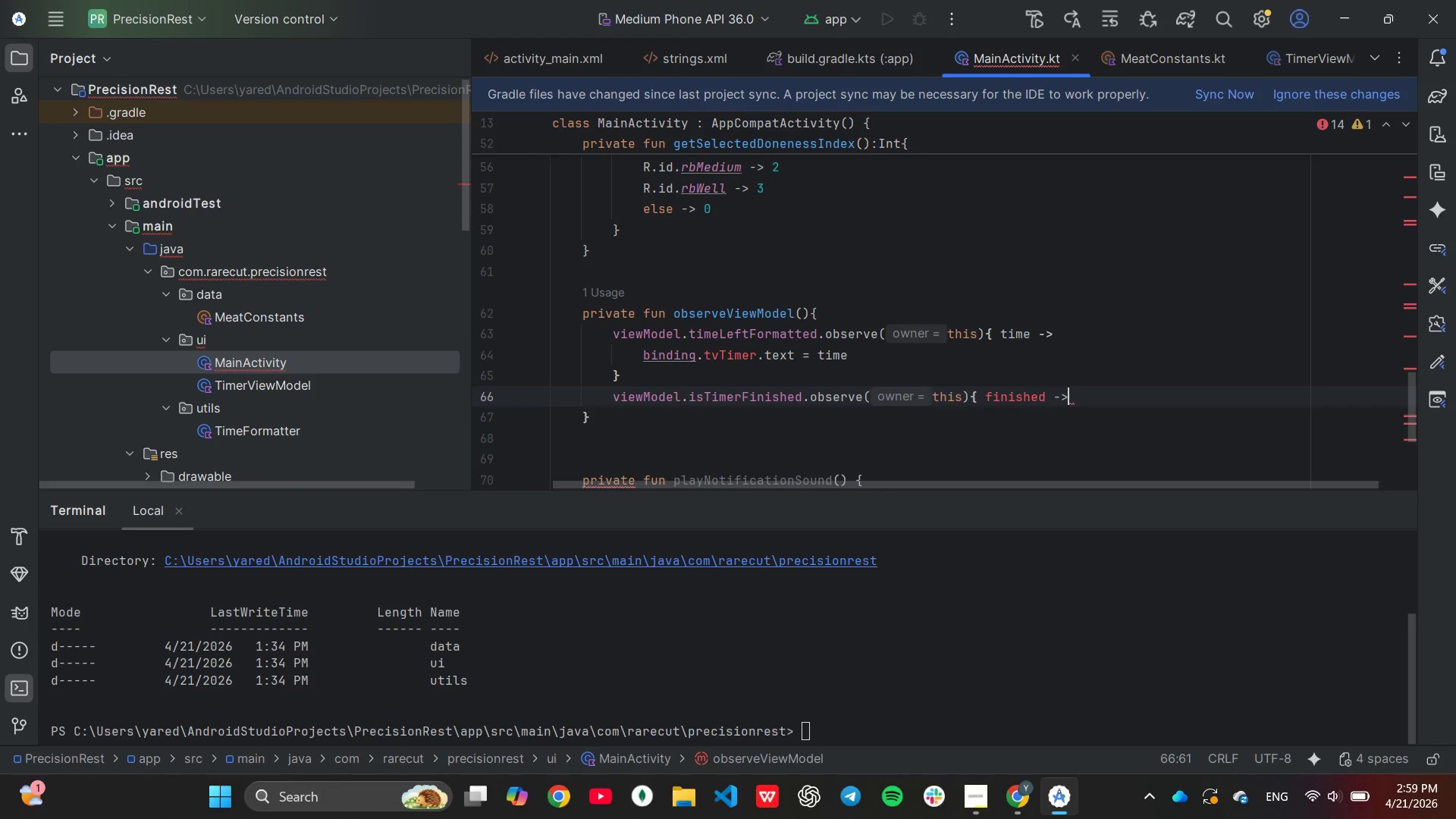 
key(Enter)
 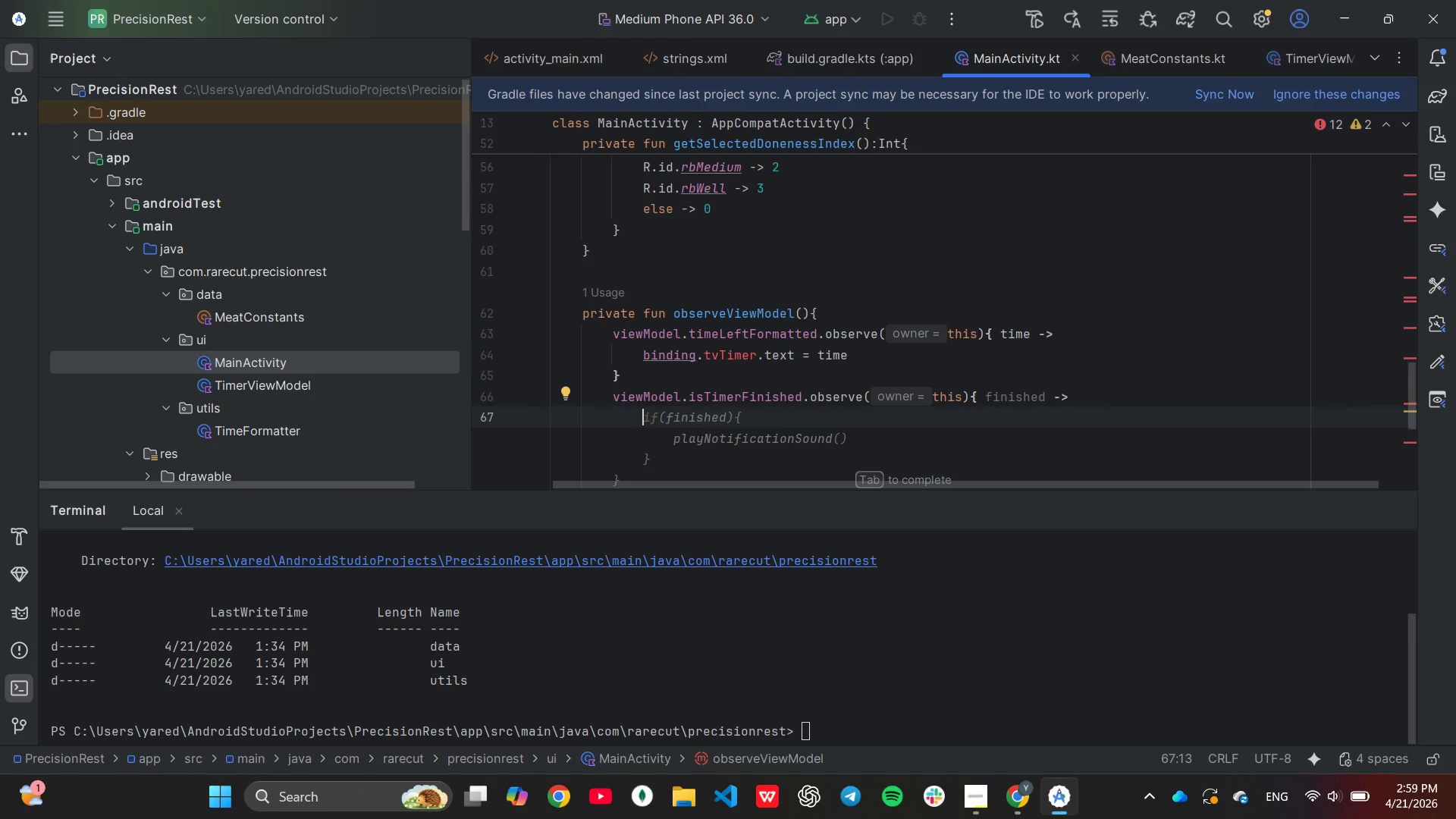 
key(Tab)
 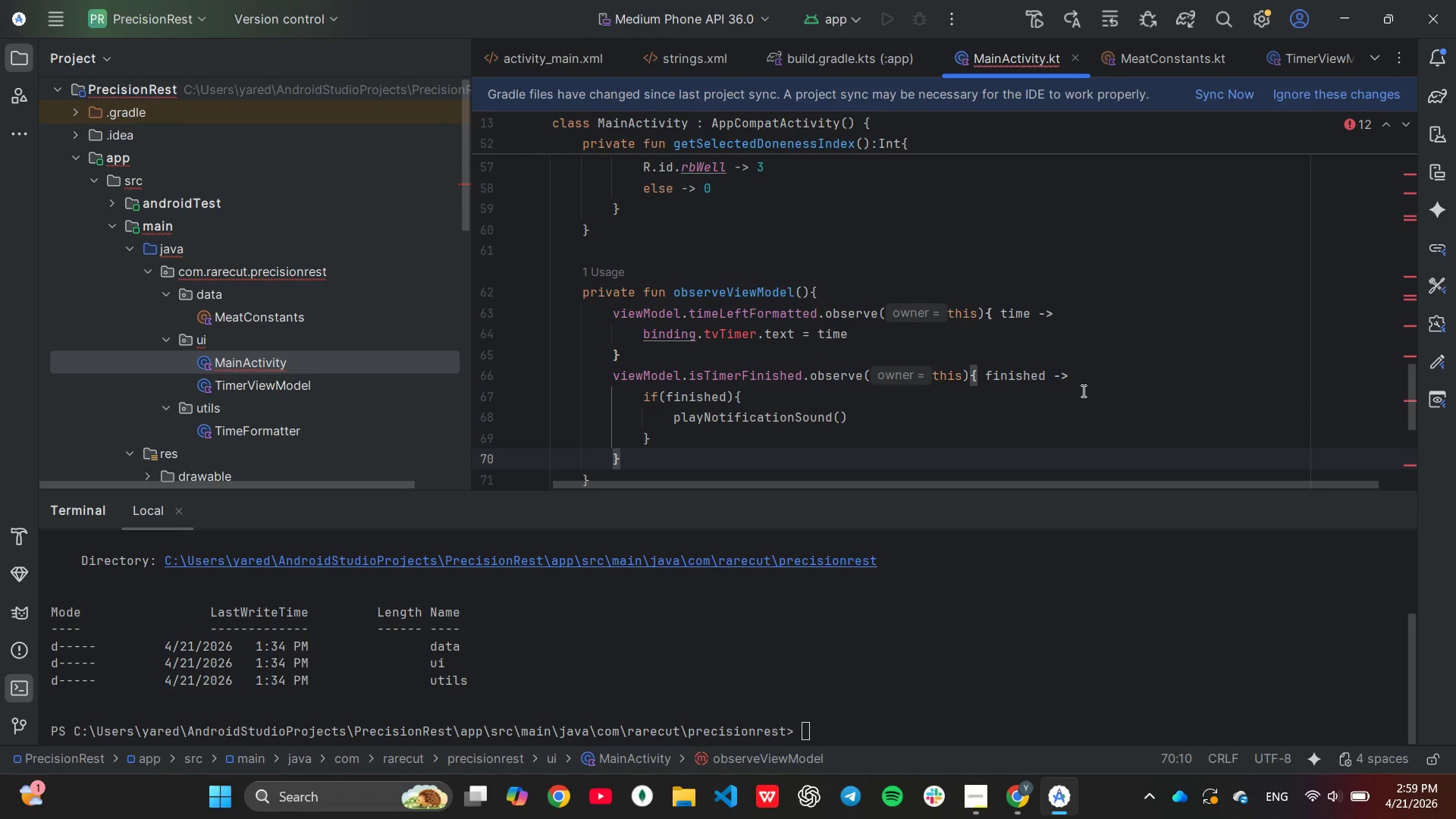 
scroll: coordinate [1068, 366], scroll_direction: down, amount: 2.0
 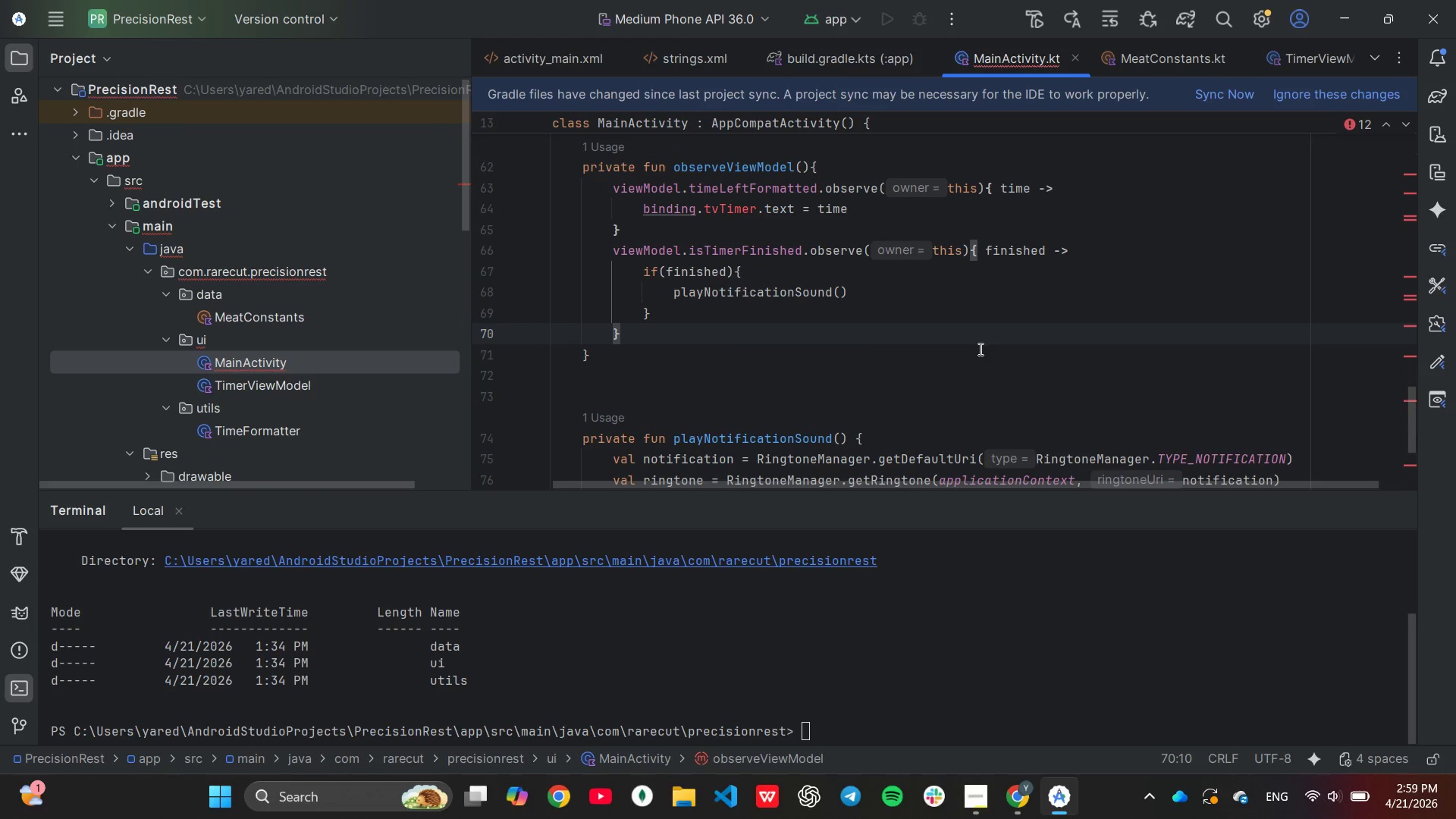 
left_click([965, 358])
 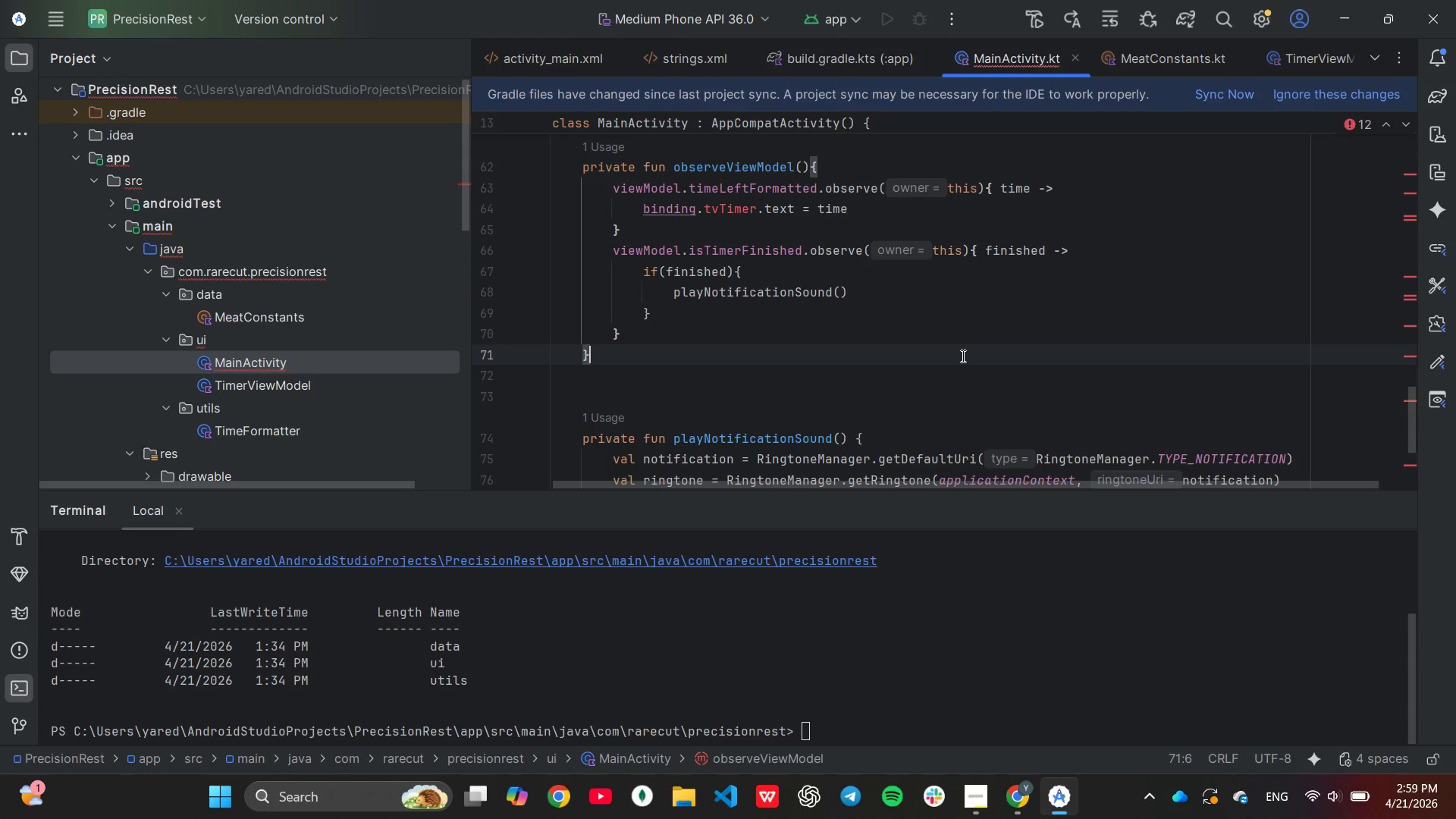 
wait(8.28)
 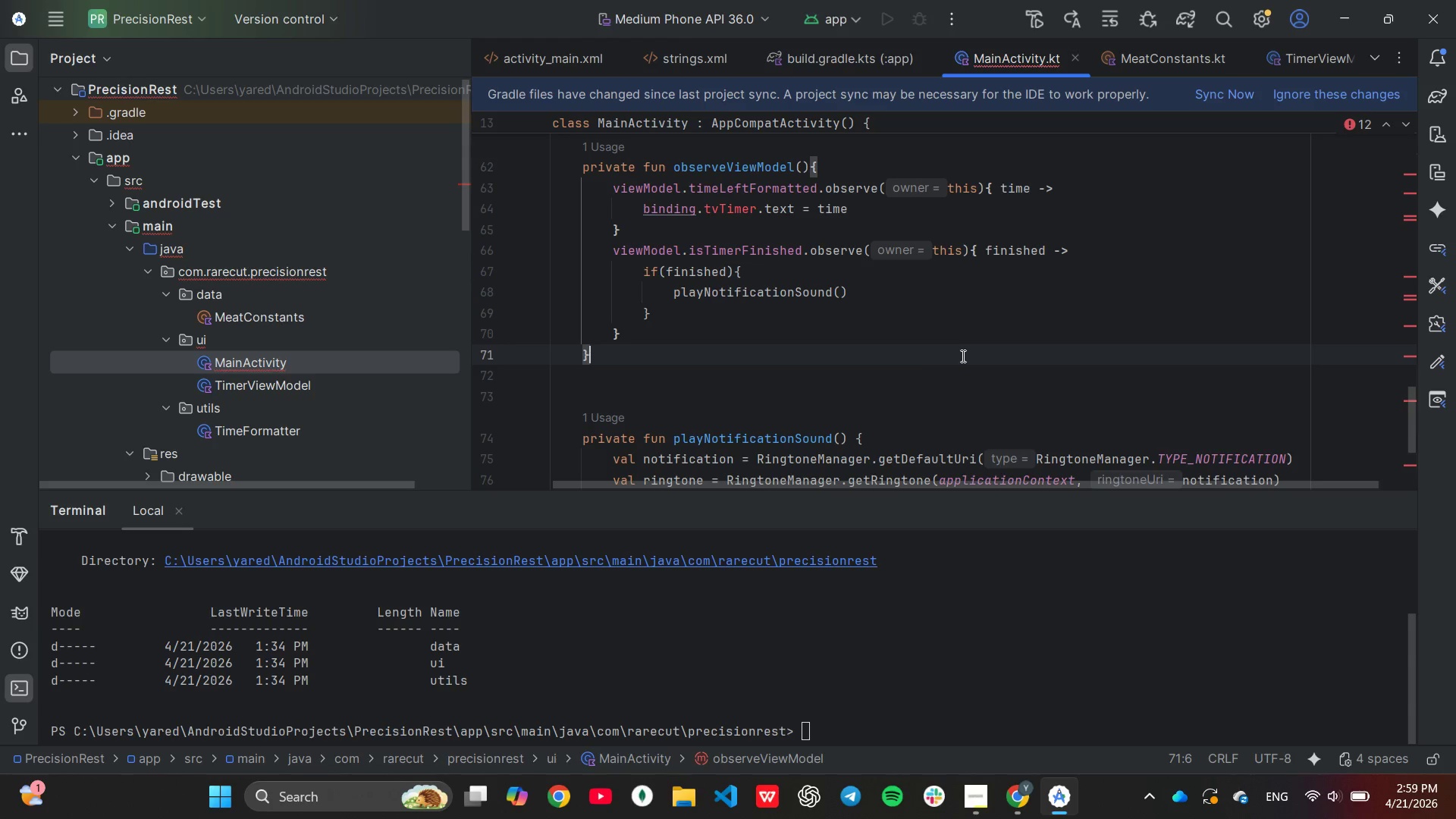 
scroll: coordinate [959, 353], scroll_direction: down, amount: 2.0
 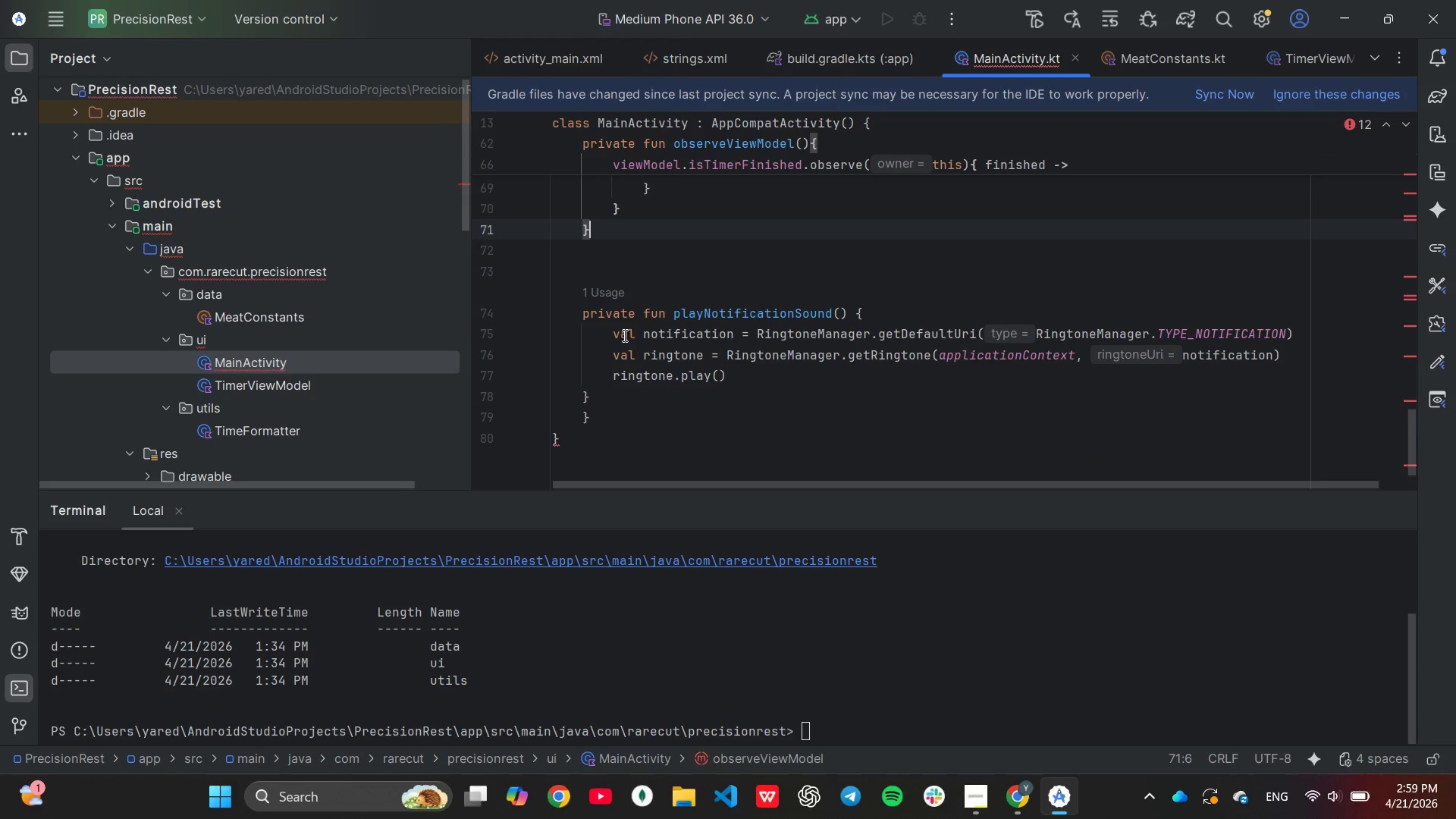 
left_click_drag(start_coordinate=[613, 331], to_coordinate=[729, 384])
 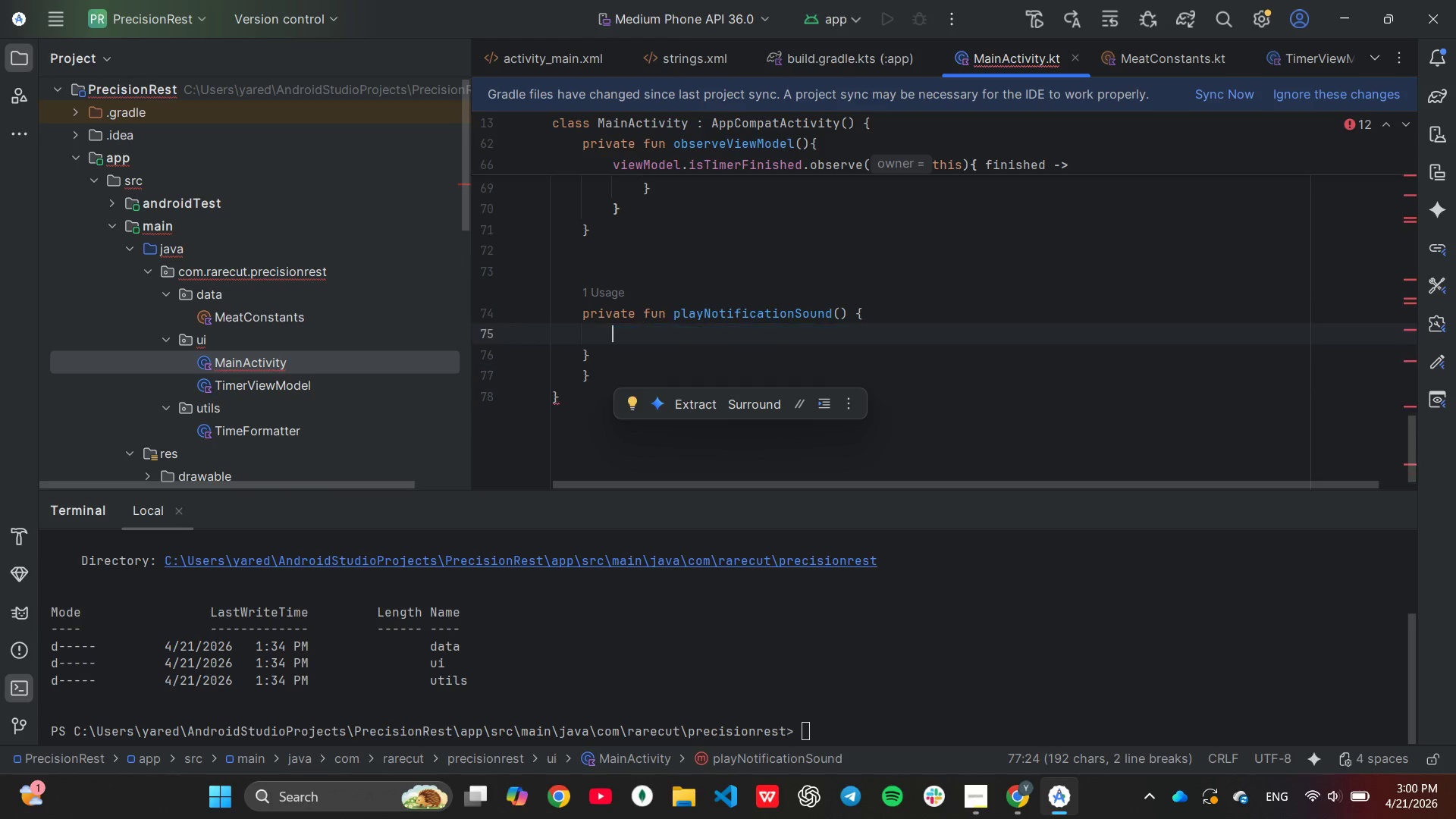 
key(Backspace)
 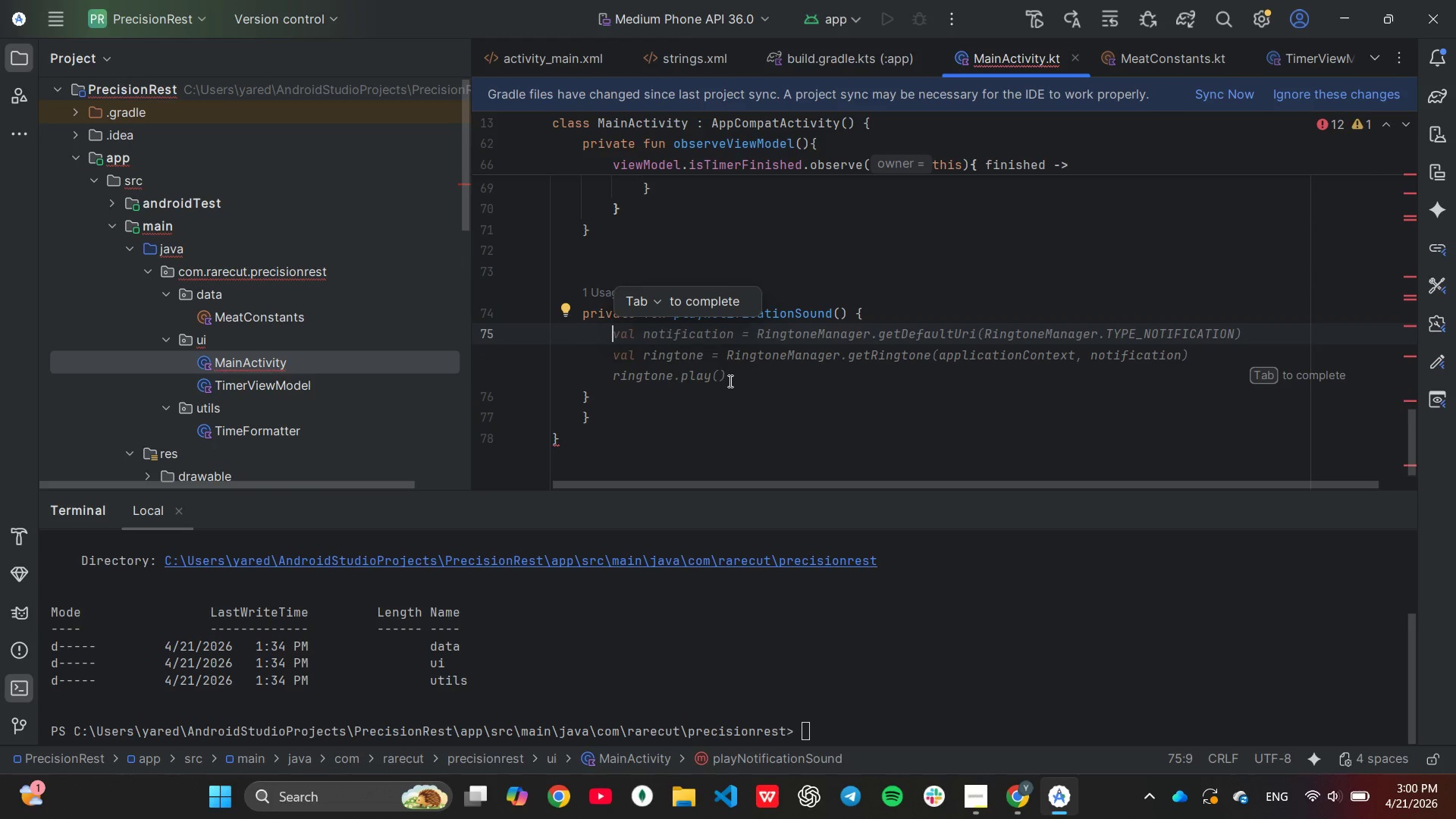 
type(binding.mainRoo)
key(Tab)
 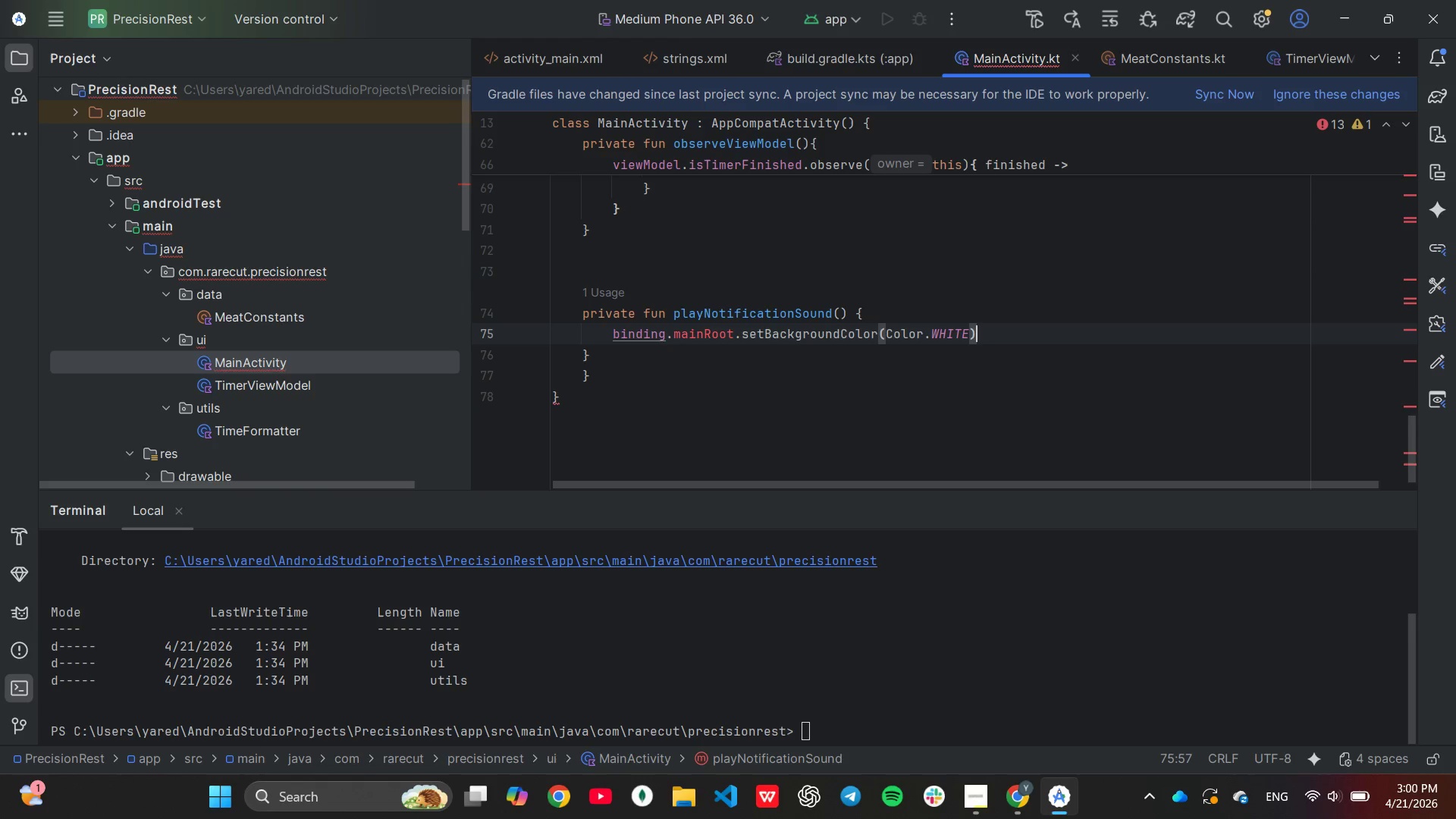 
key(ArrowLeft)
 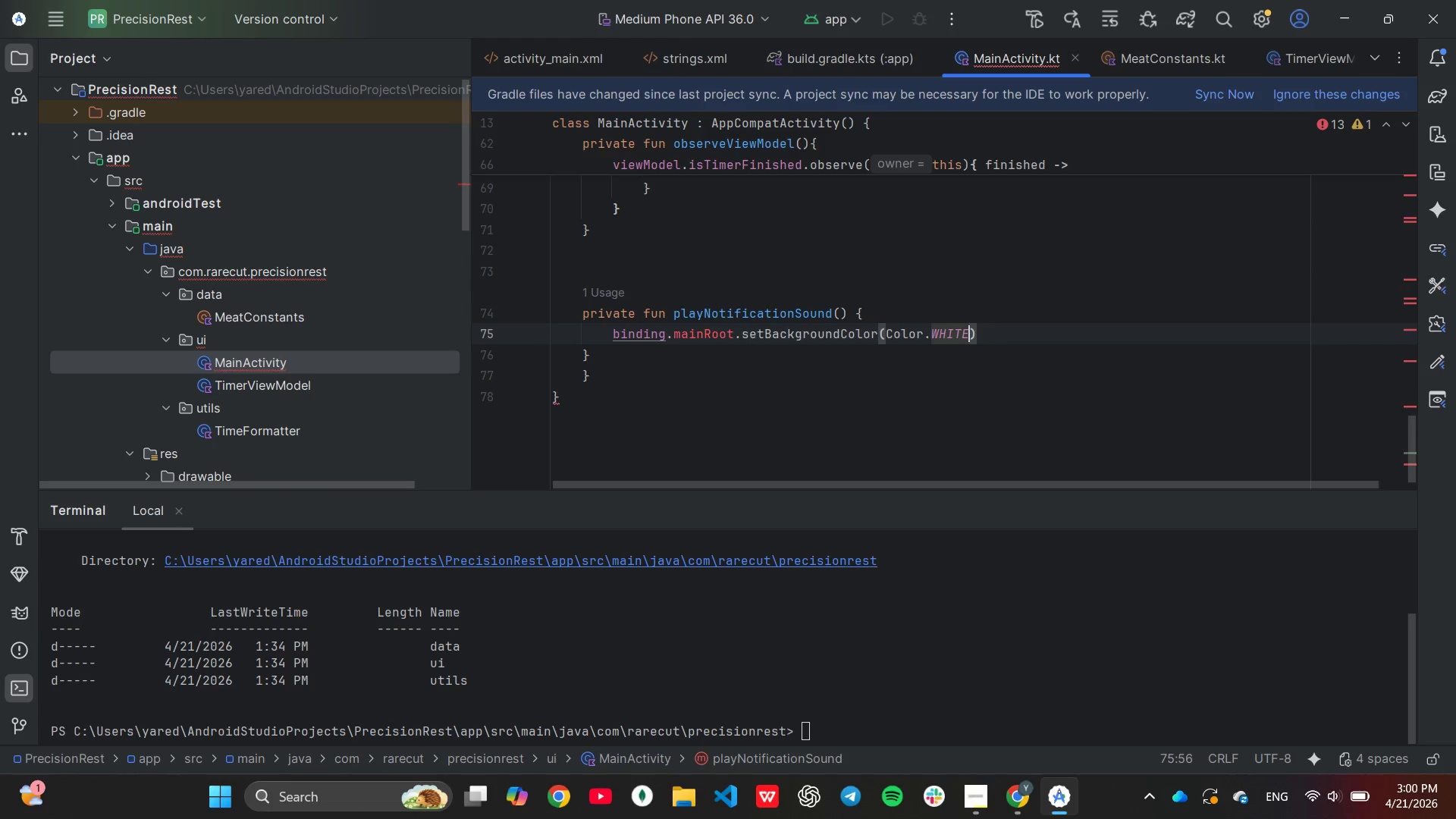 
key(Backspace)
key(Backspace)
key(Backspace)
key(Backspace)
key(Backspace)
type(re)
 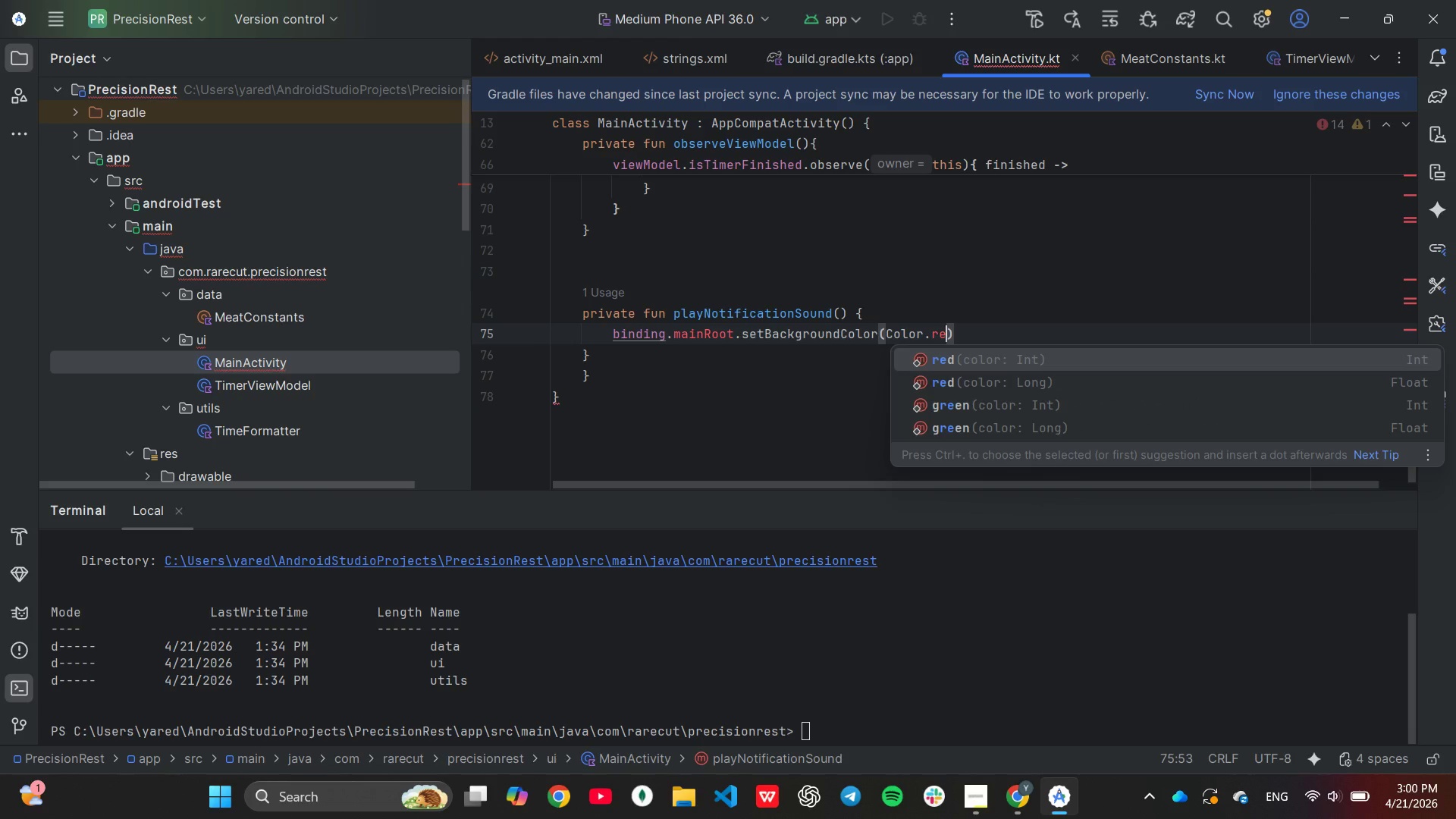 
key(Enter)
 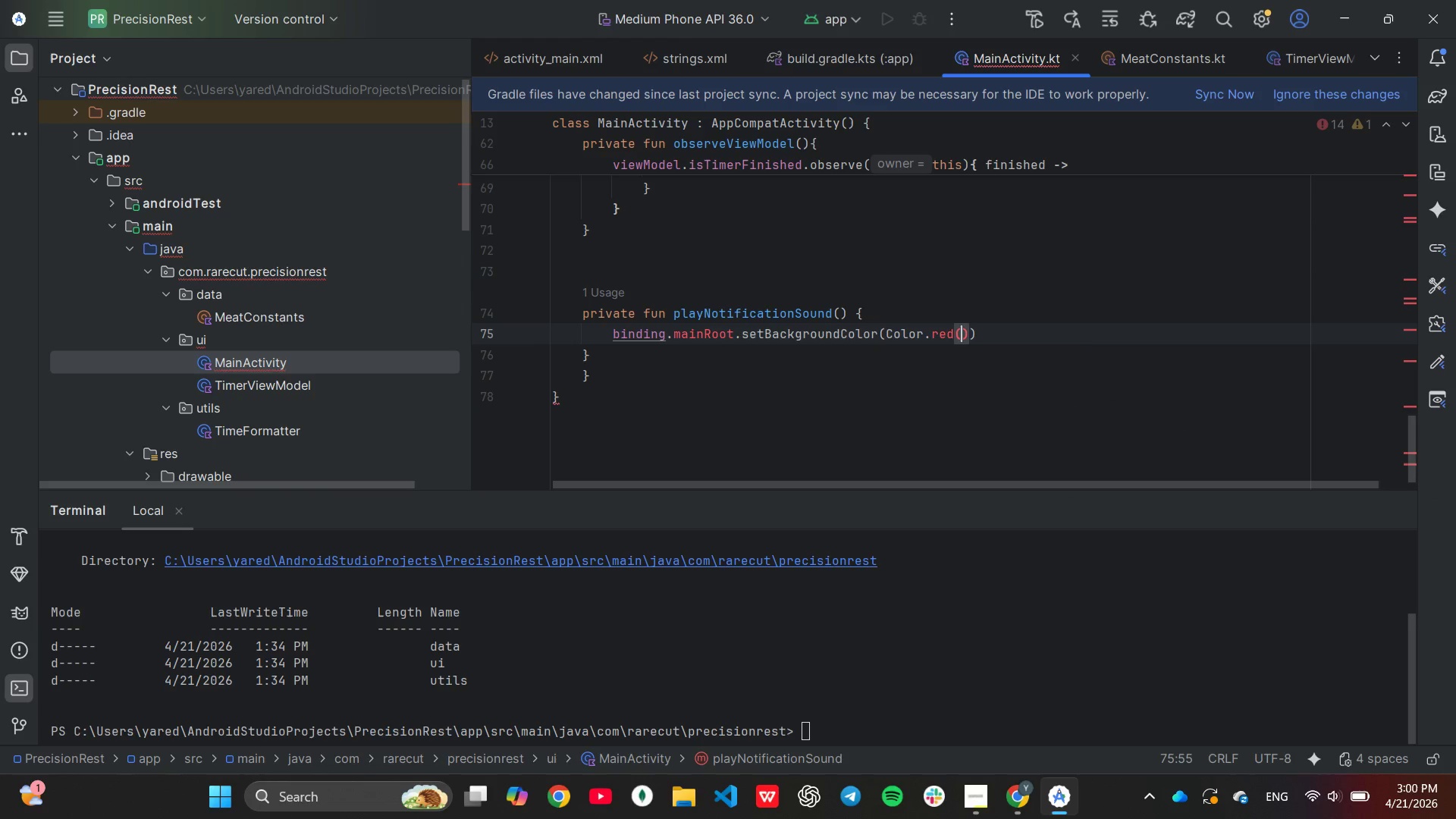 
key(Backspace)
key(Backspace)
key(Backspace)
key(Backspace)
type(RE\)
key(Backspace)
type(D)
 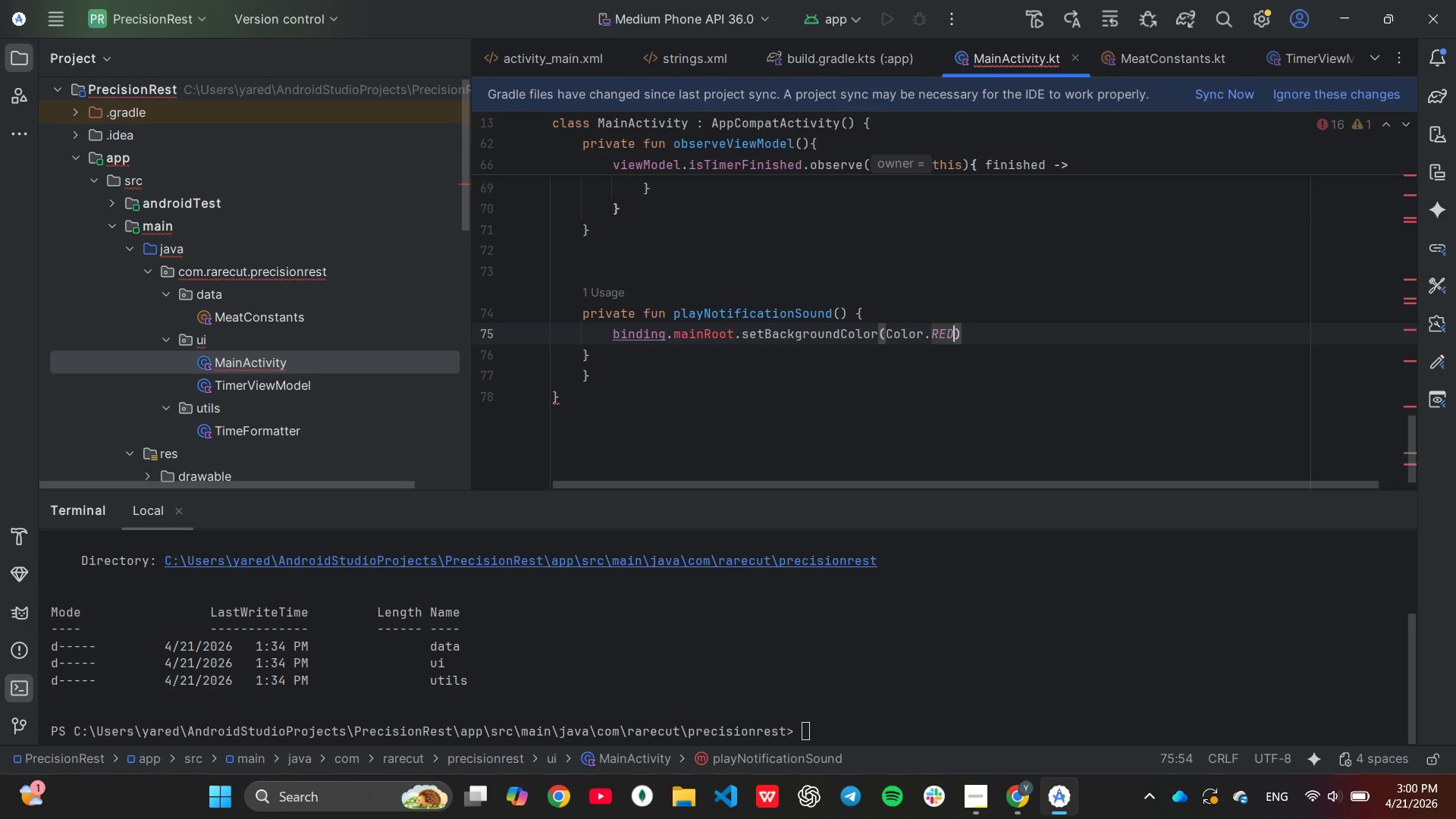 
 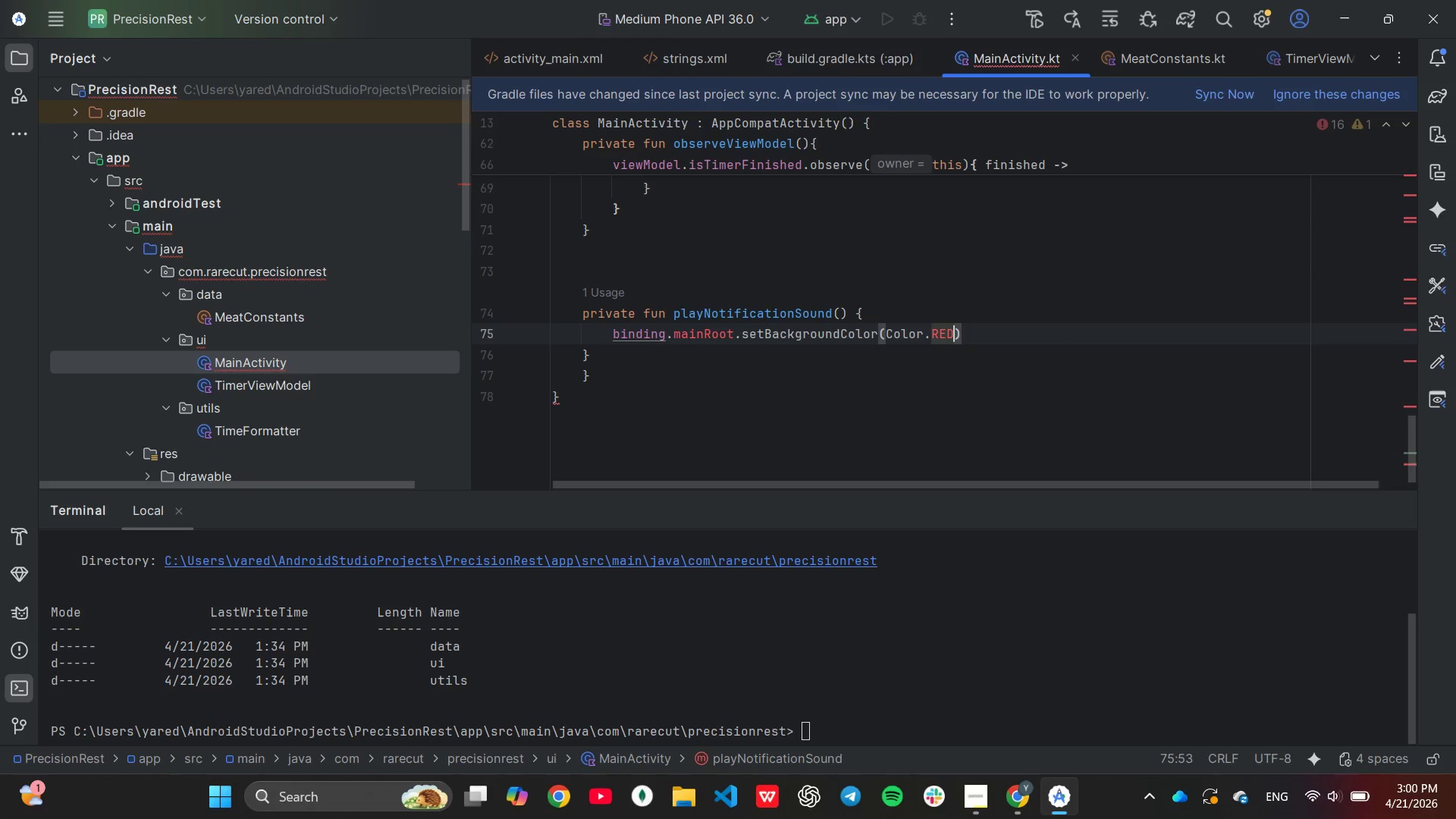 
key(ArrowRight)
 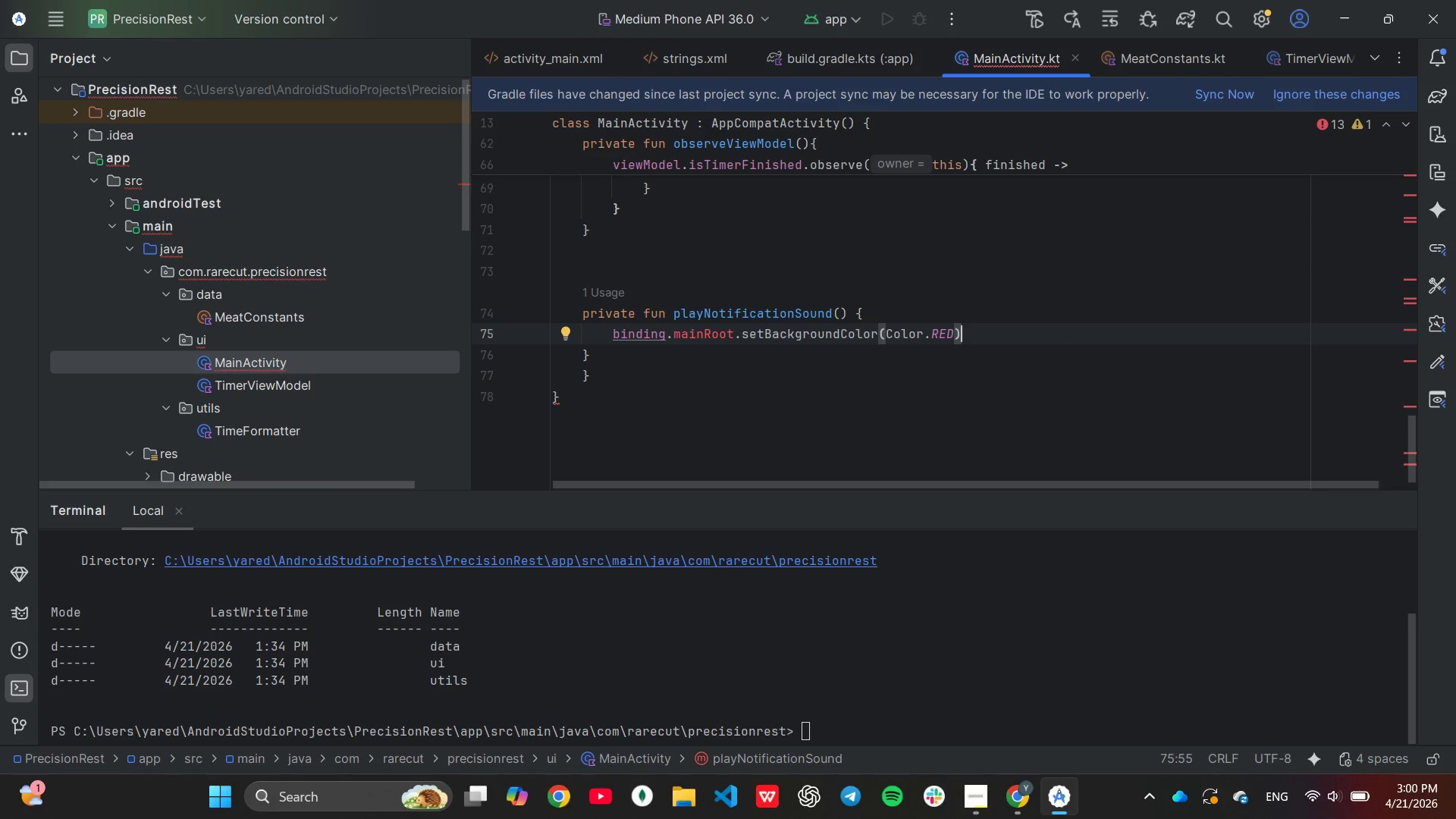 
key(Enter)
 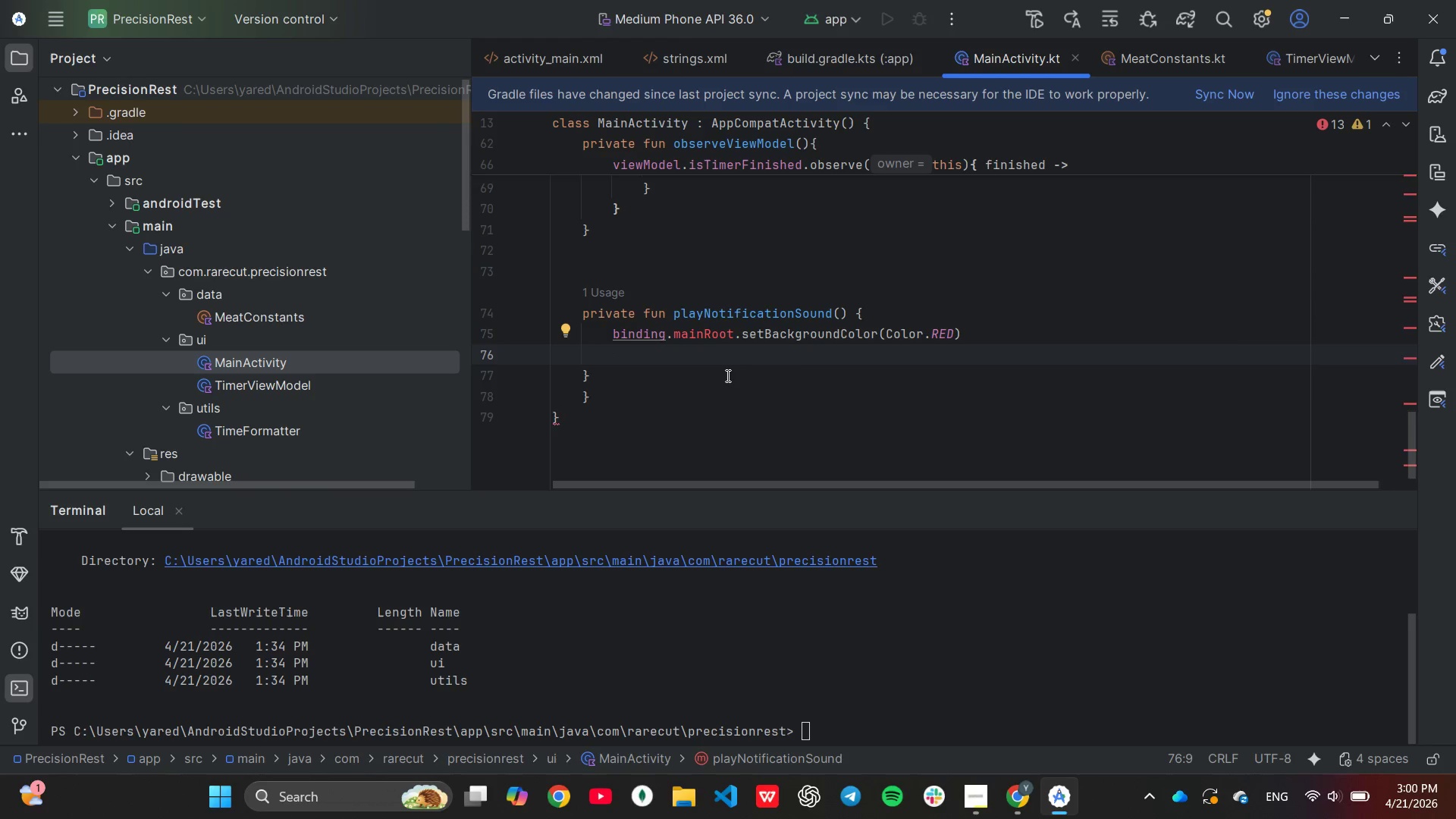 
type(tr)
 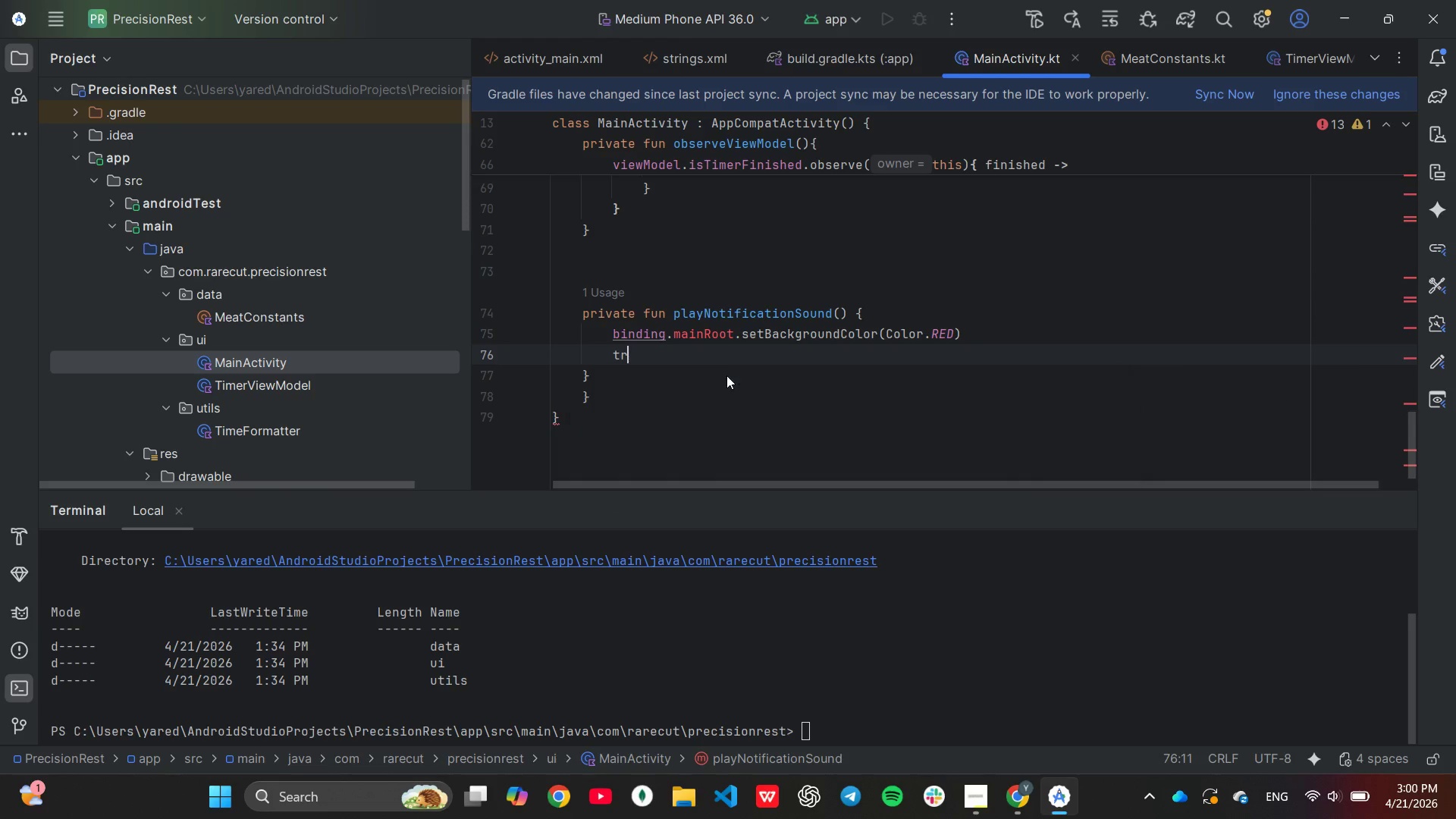 
key(Enter)
 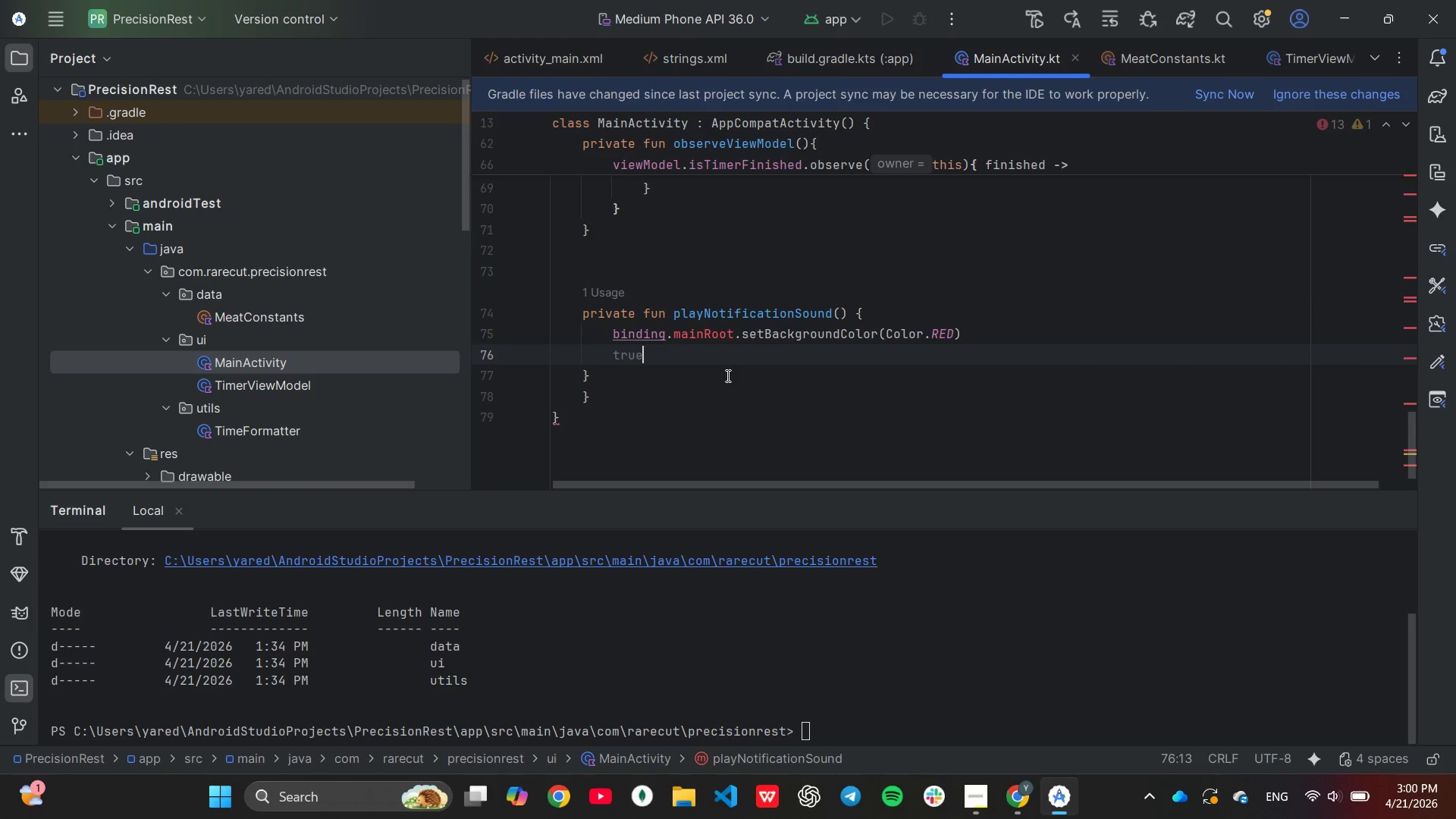 
key(Backspace)
 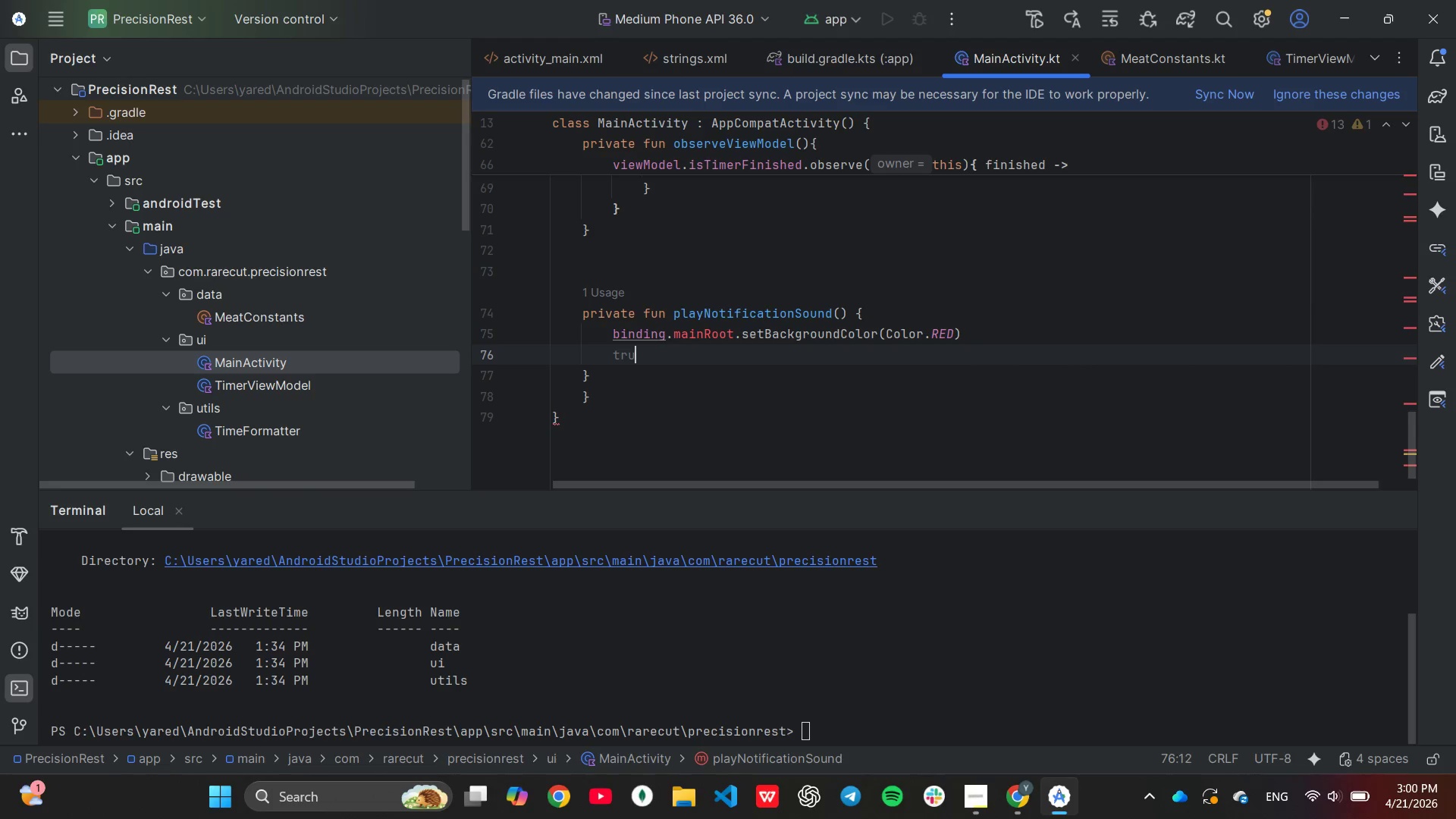 
key(Backspace)
 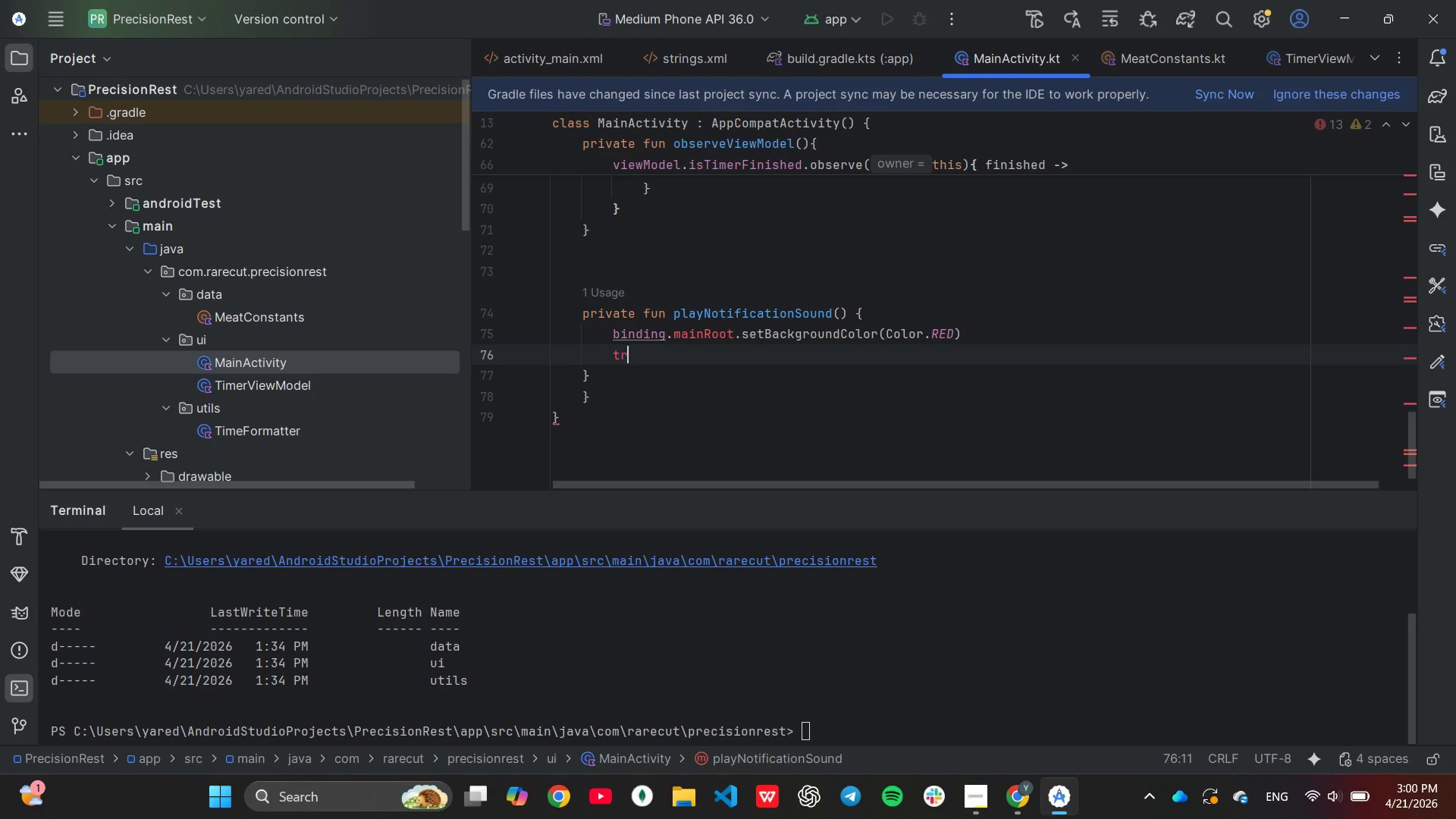 
key(Y)
 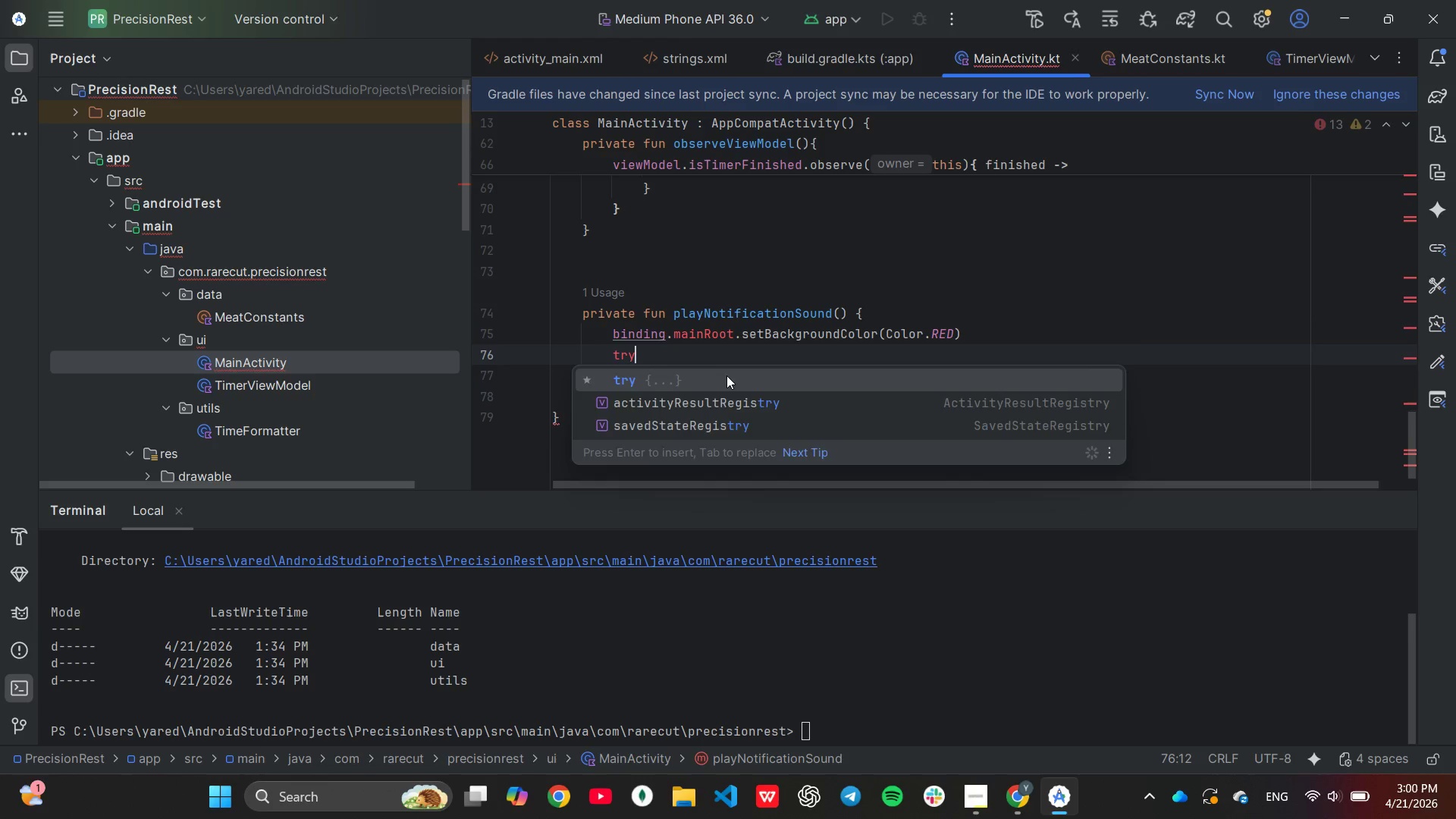 
key(Enter)
 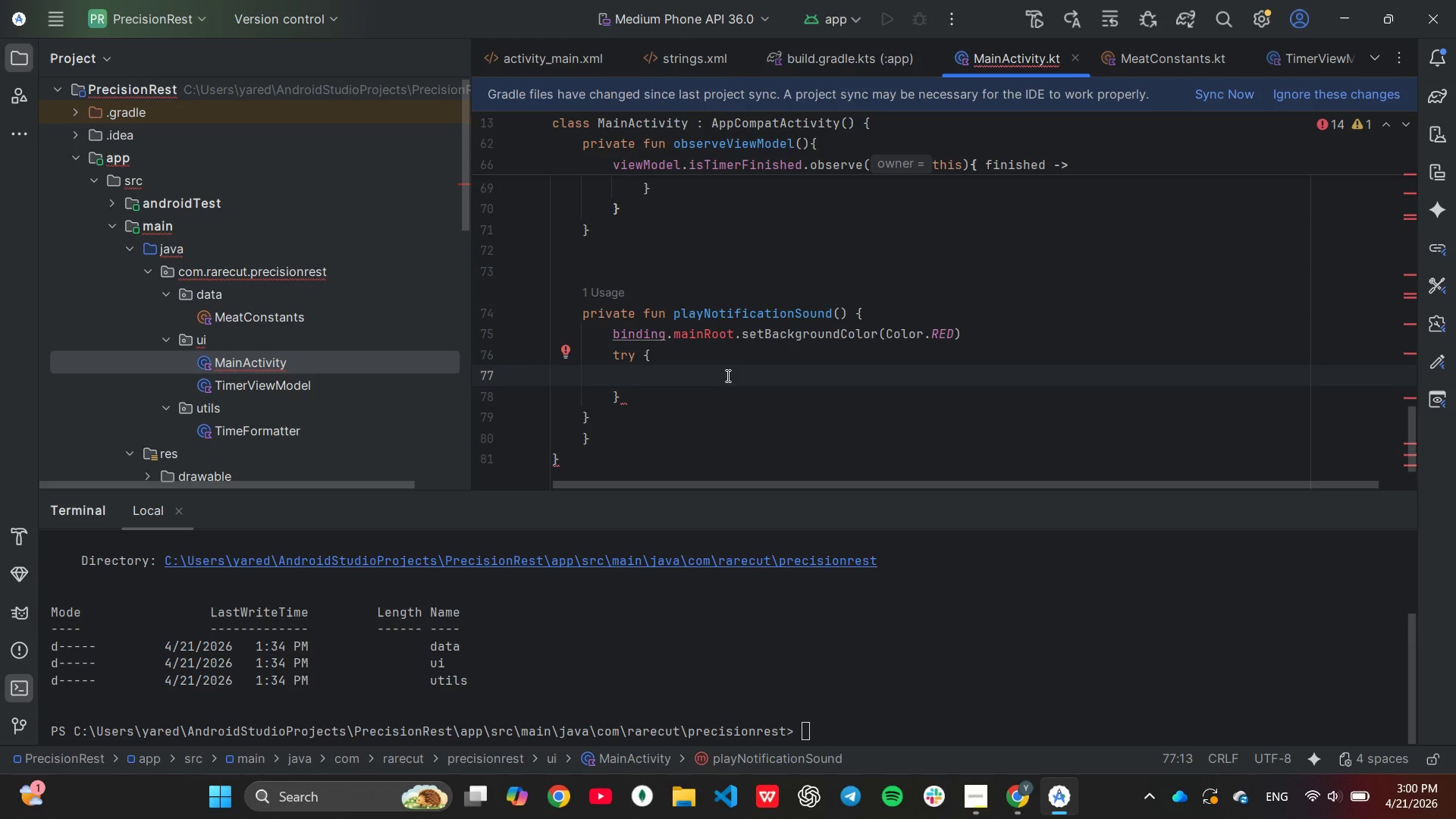 
type(val noti)
 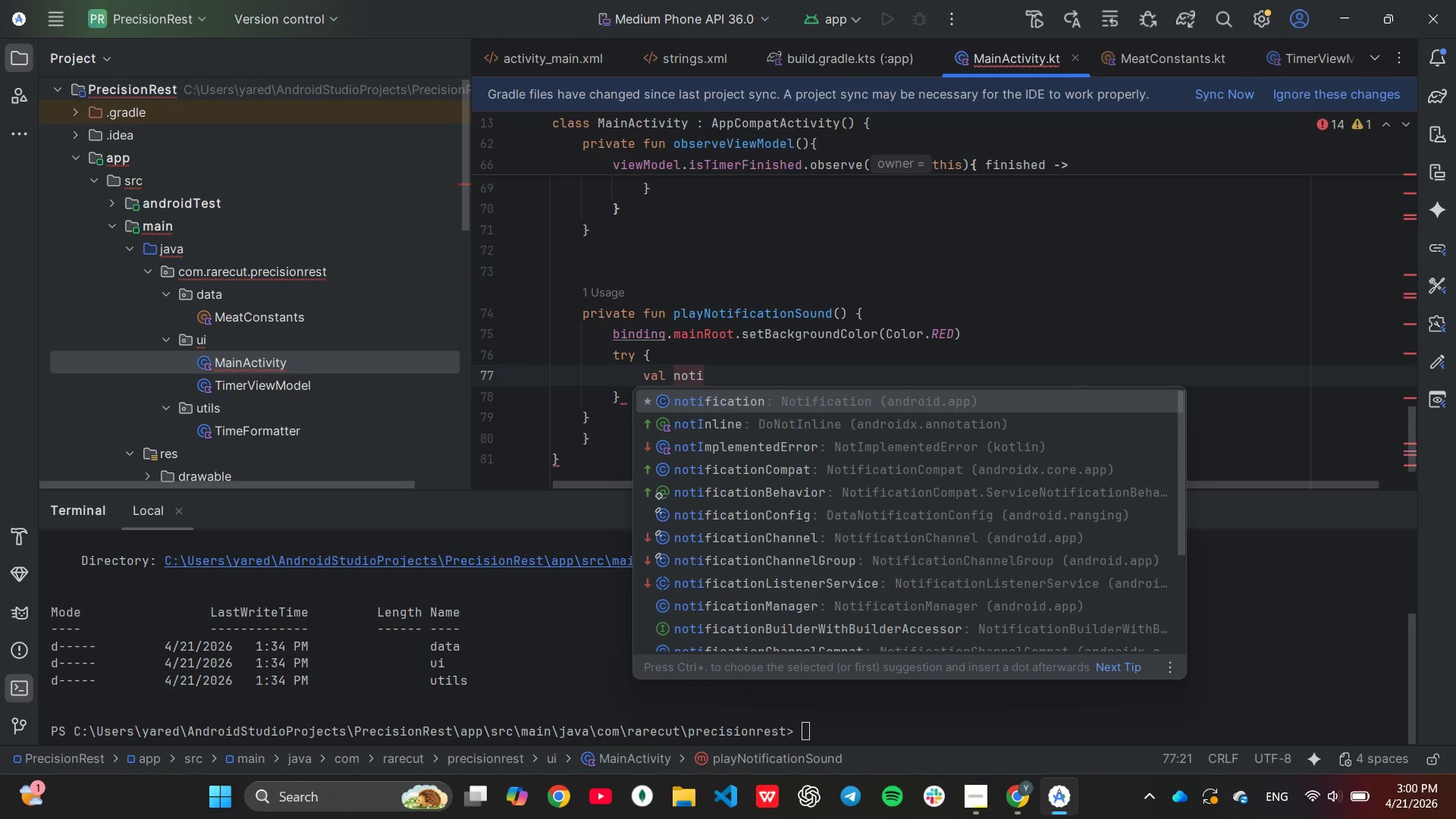 
key(Enter)
 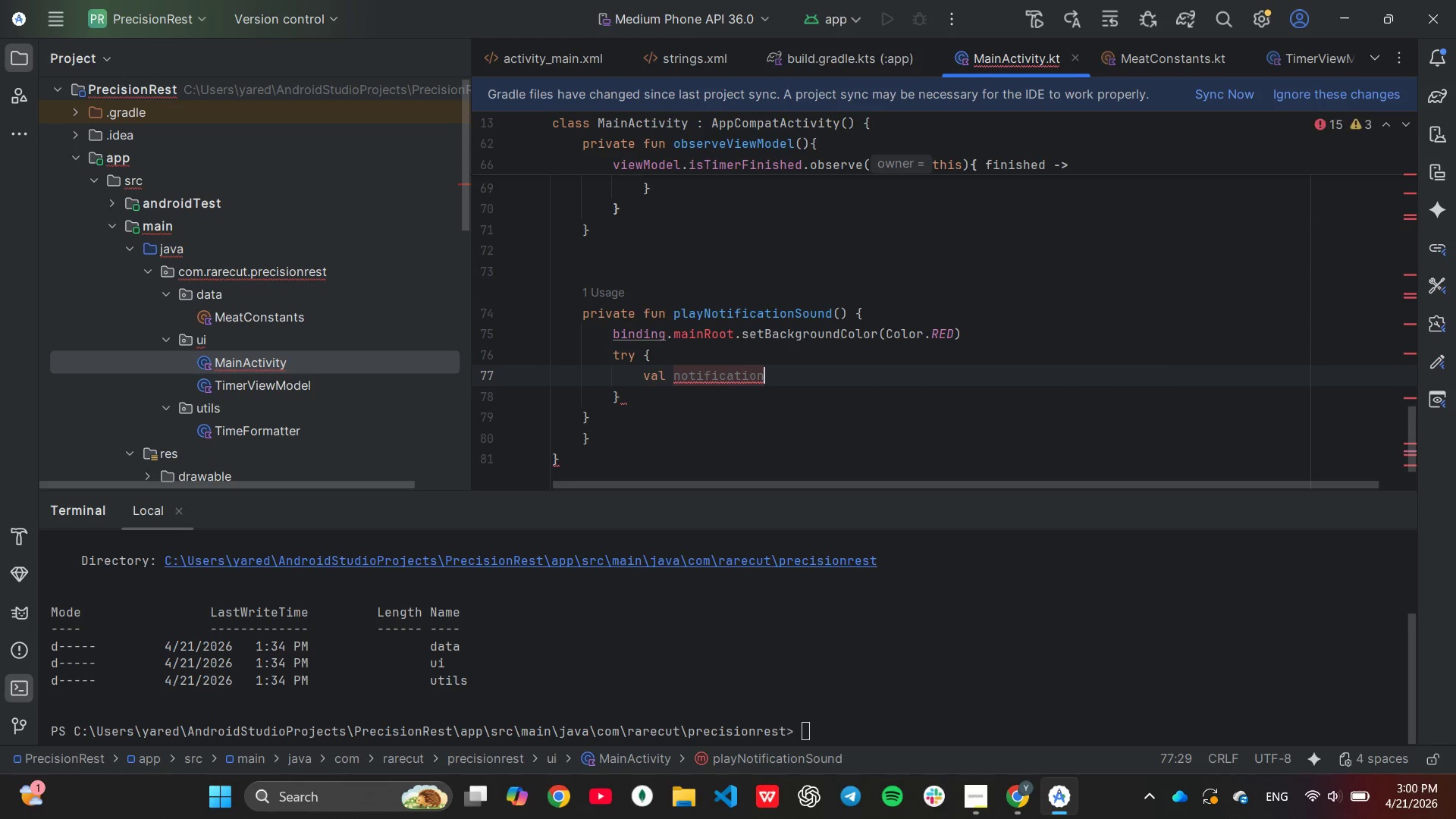 
type( = Rin)
key(Tab)
 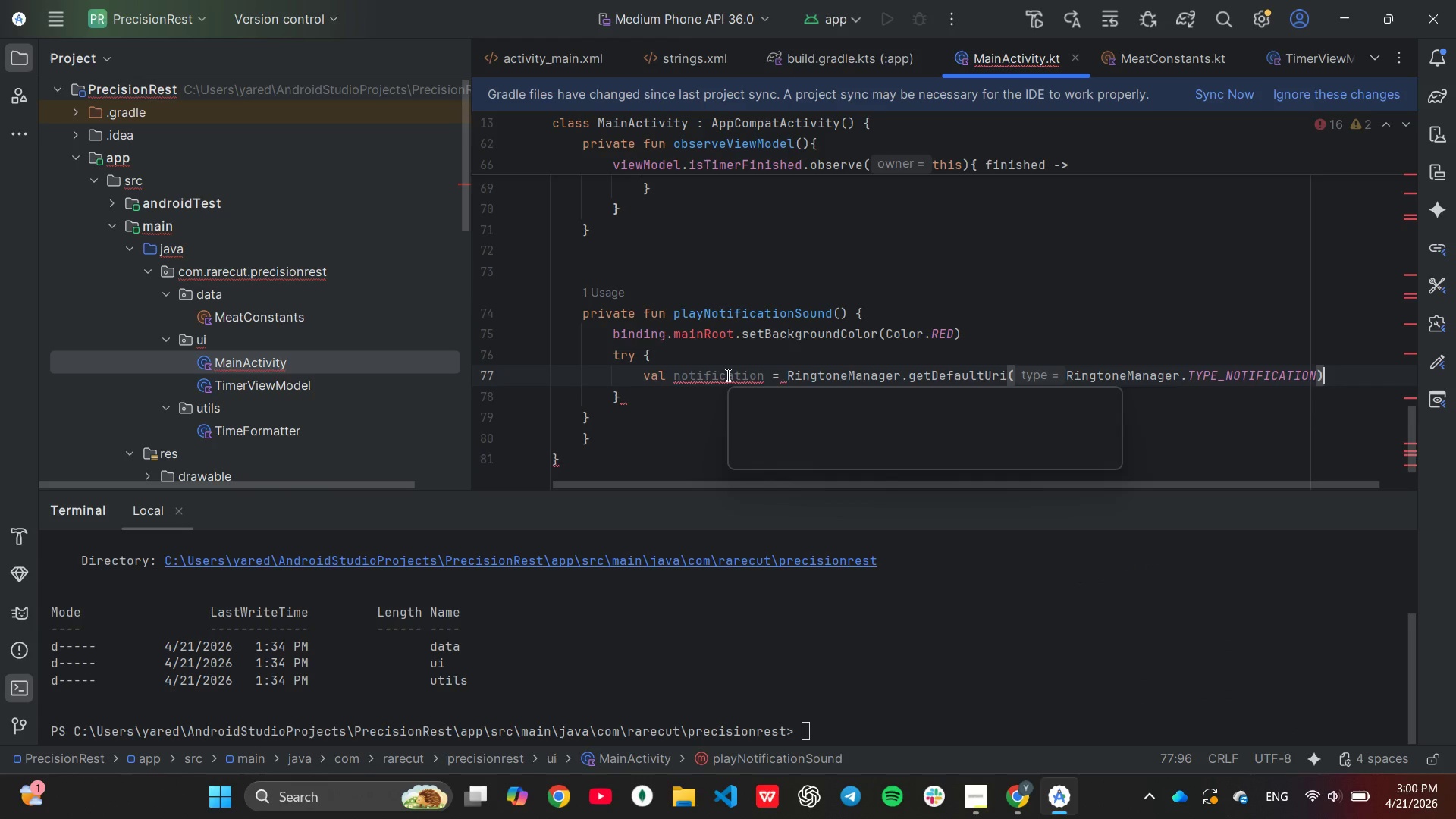 
wait(6.12)
 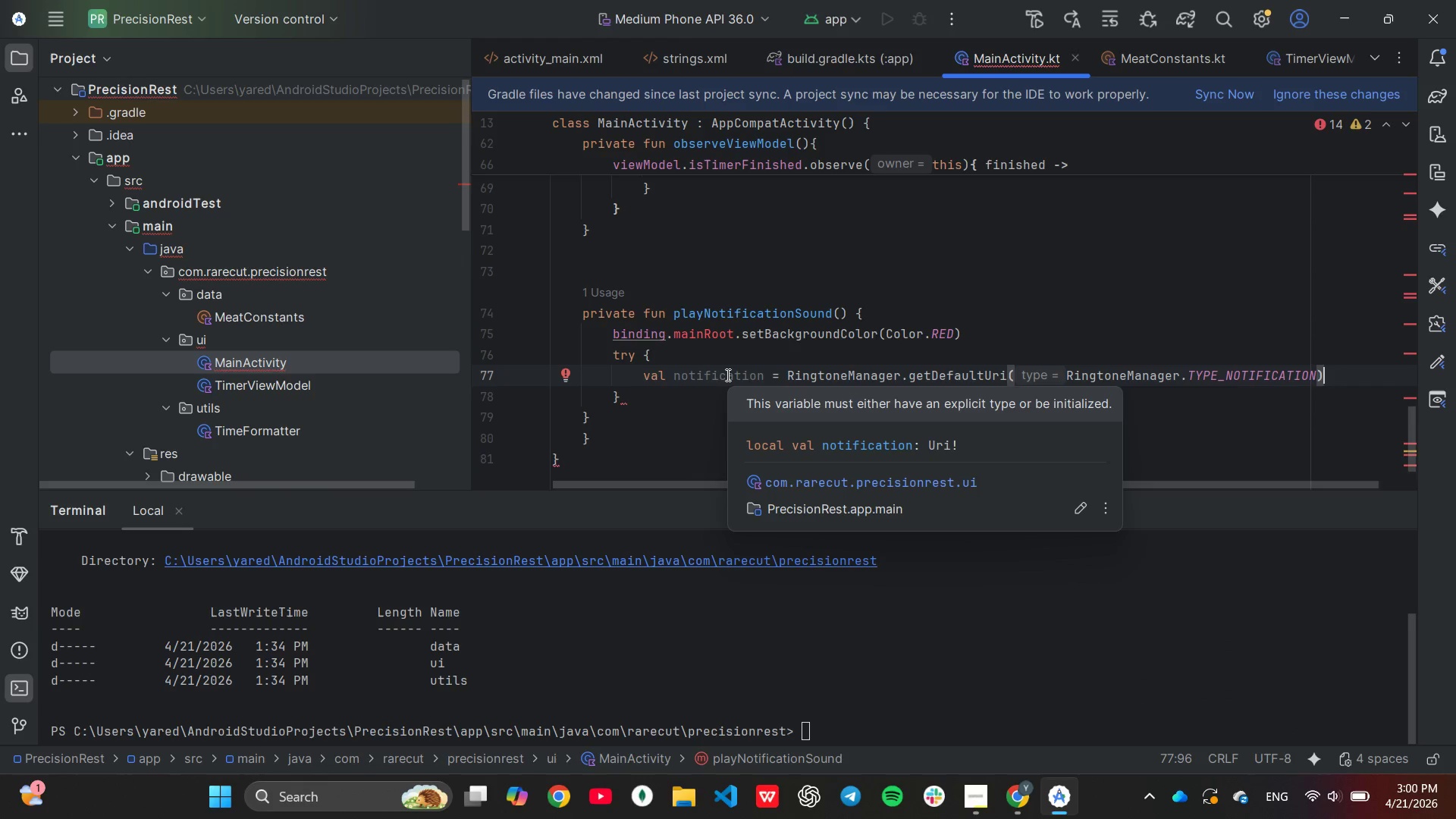 
key(ArrowLeft)
 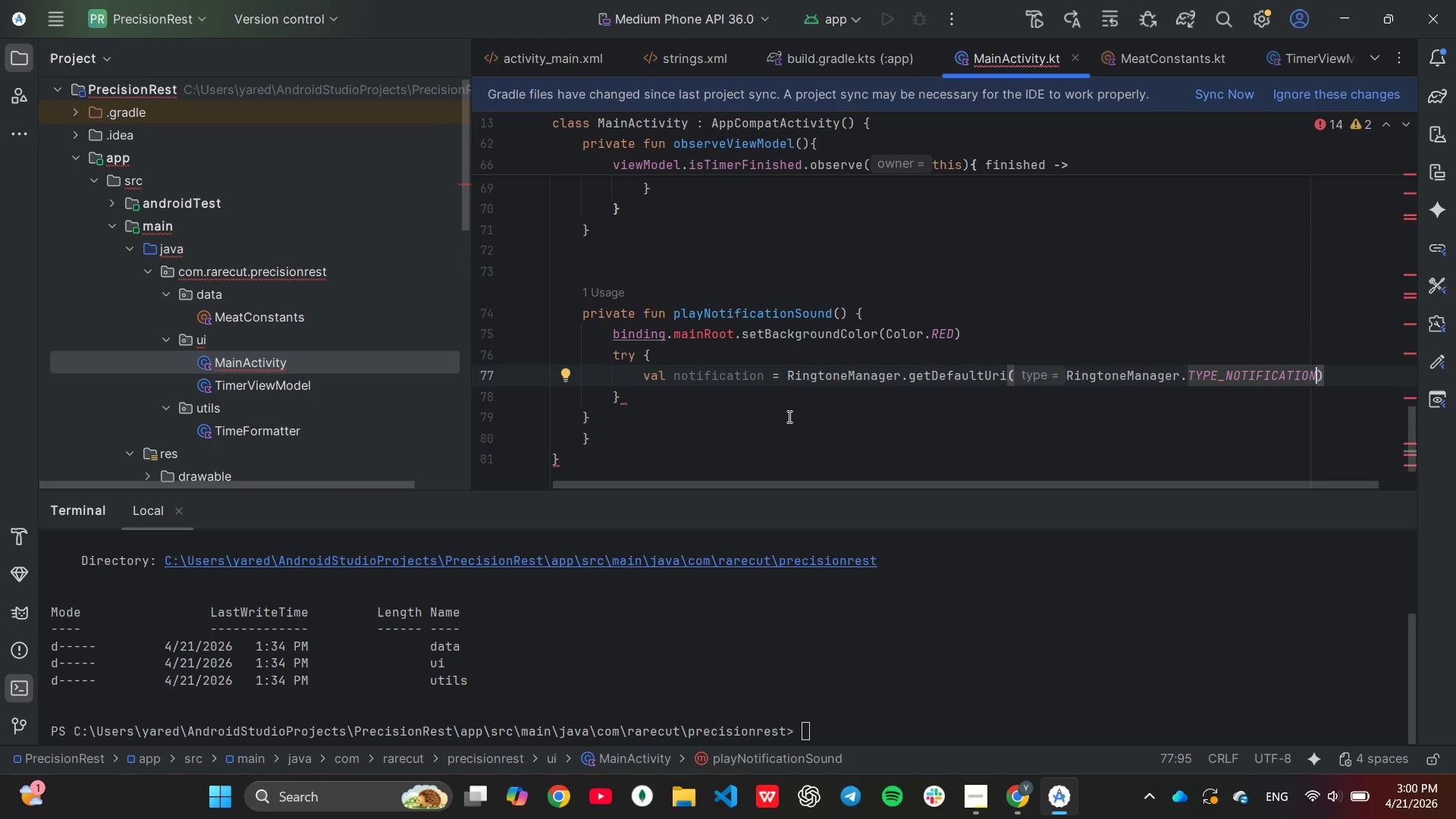 
hold_key(key=Backspace, duration=0.88)
 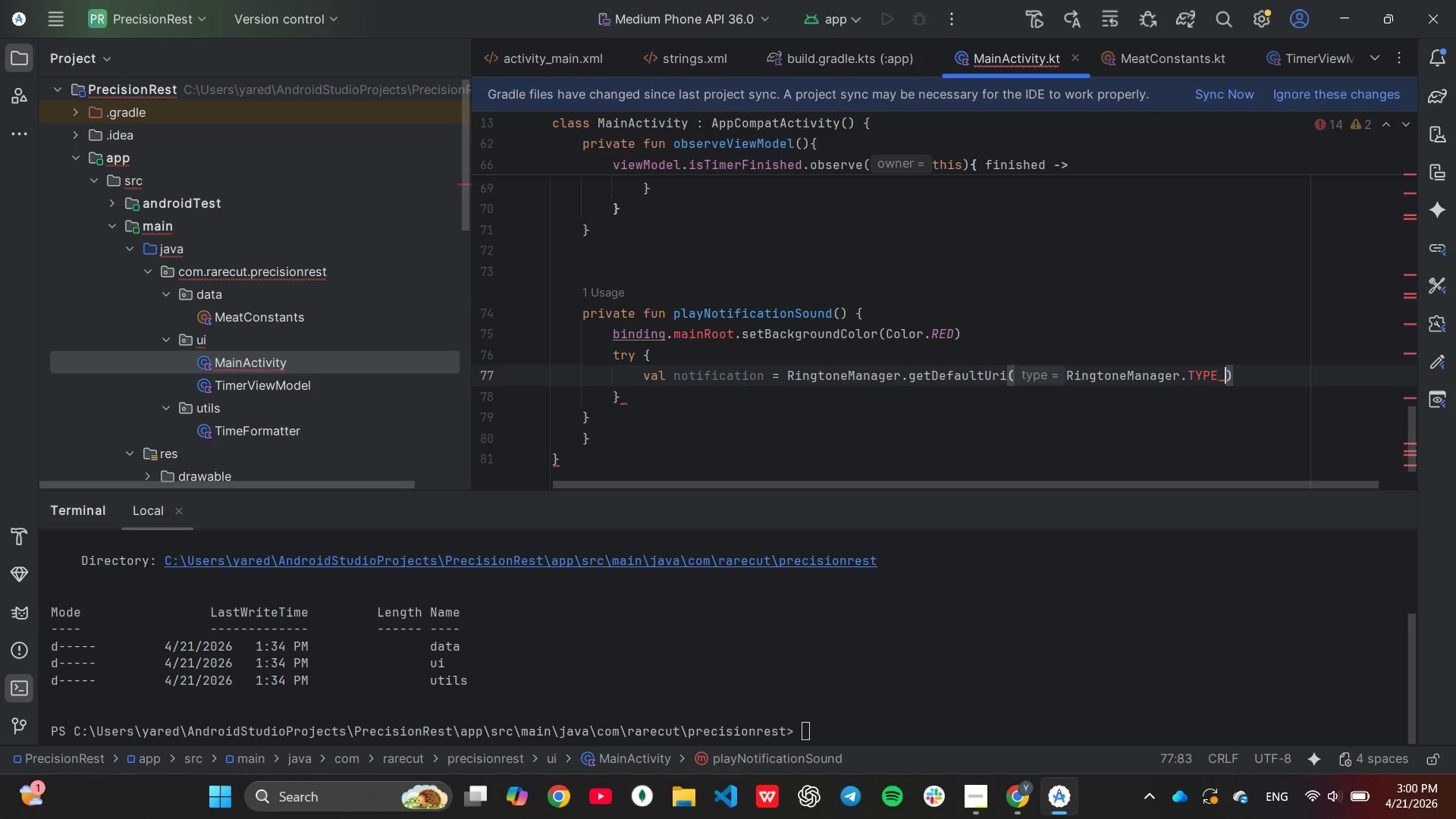 
key(Shift+ShiftLeft)
 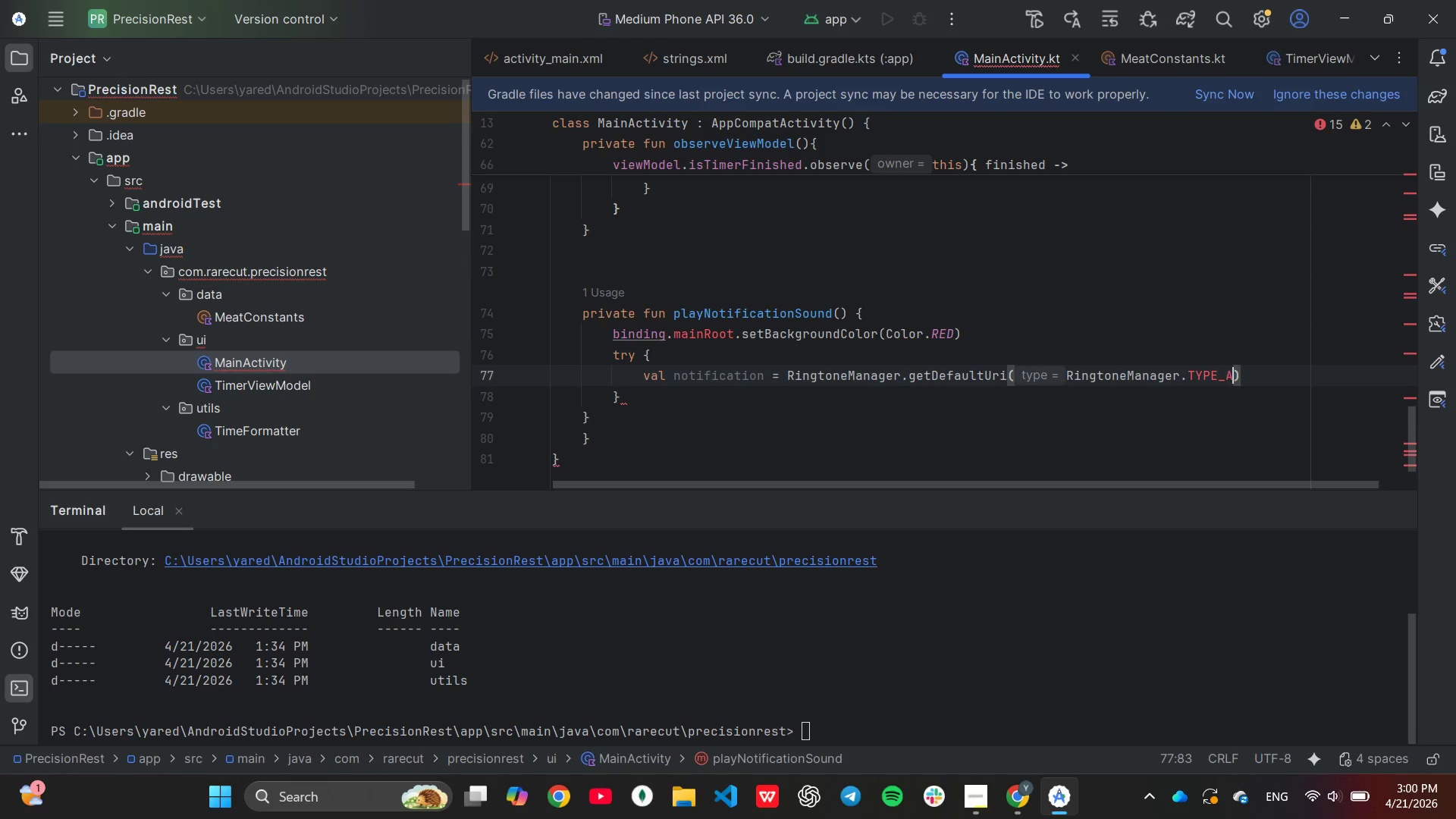 
key(Shift+A)
 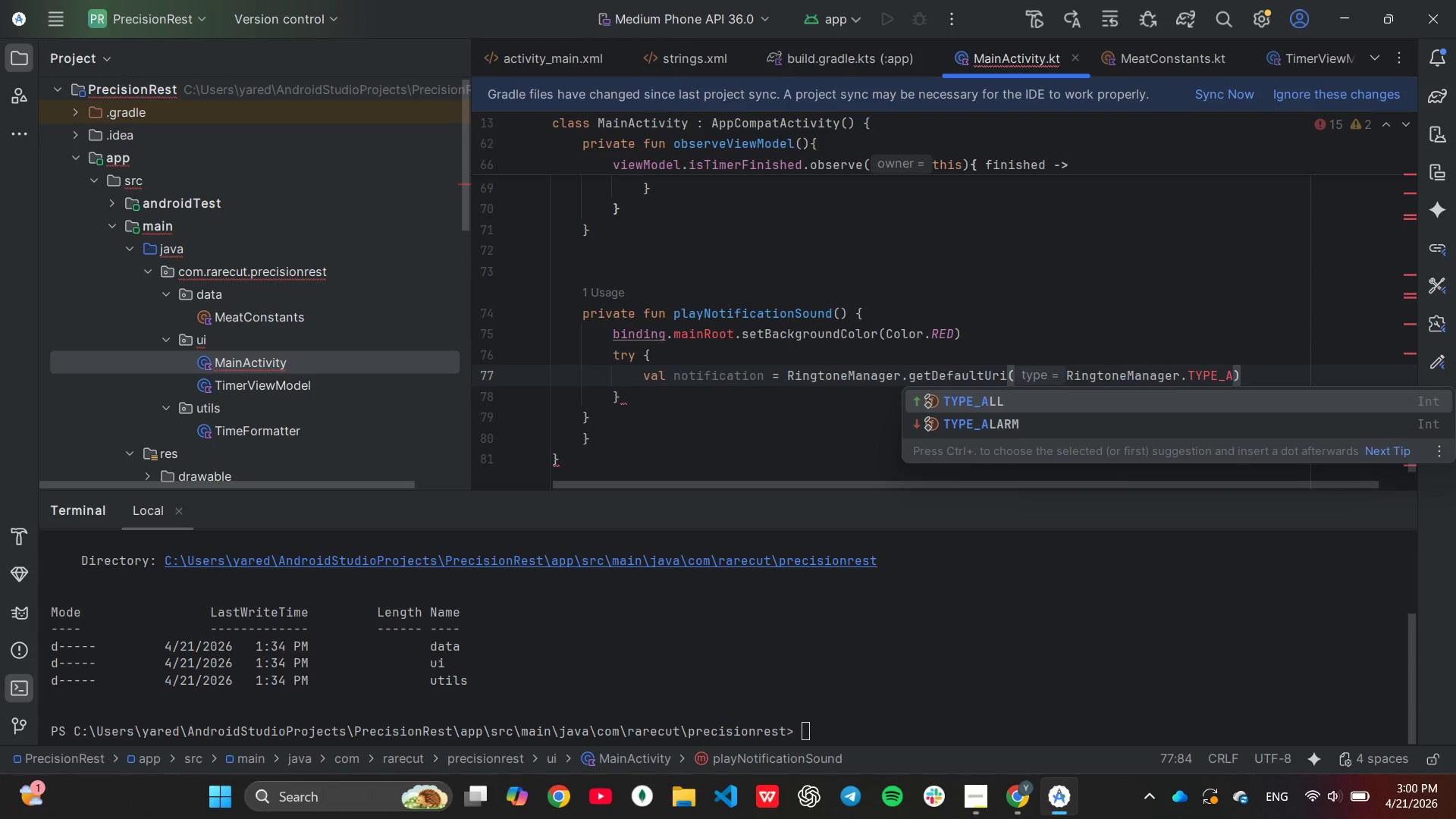 
key(ArrowDown)
 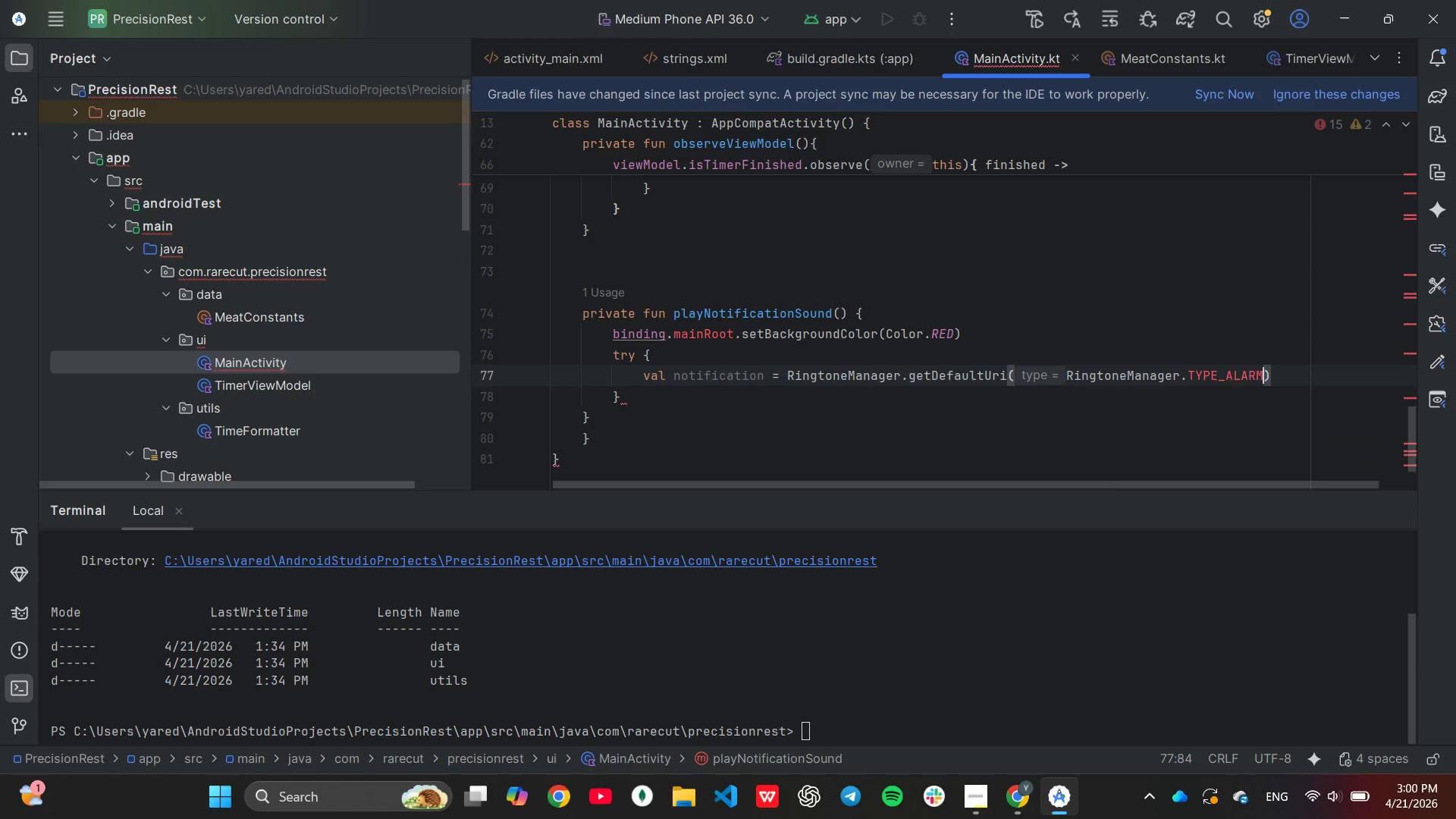 
key(Enter)
 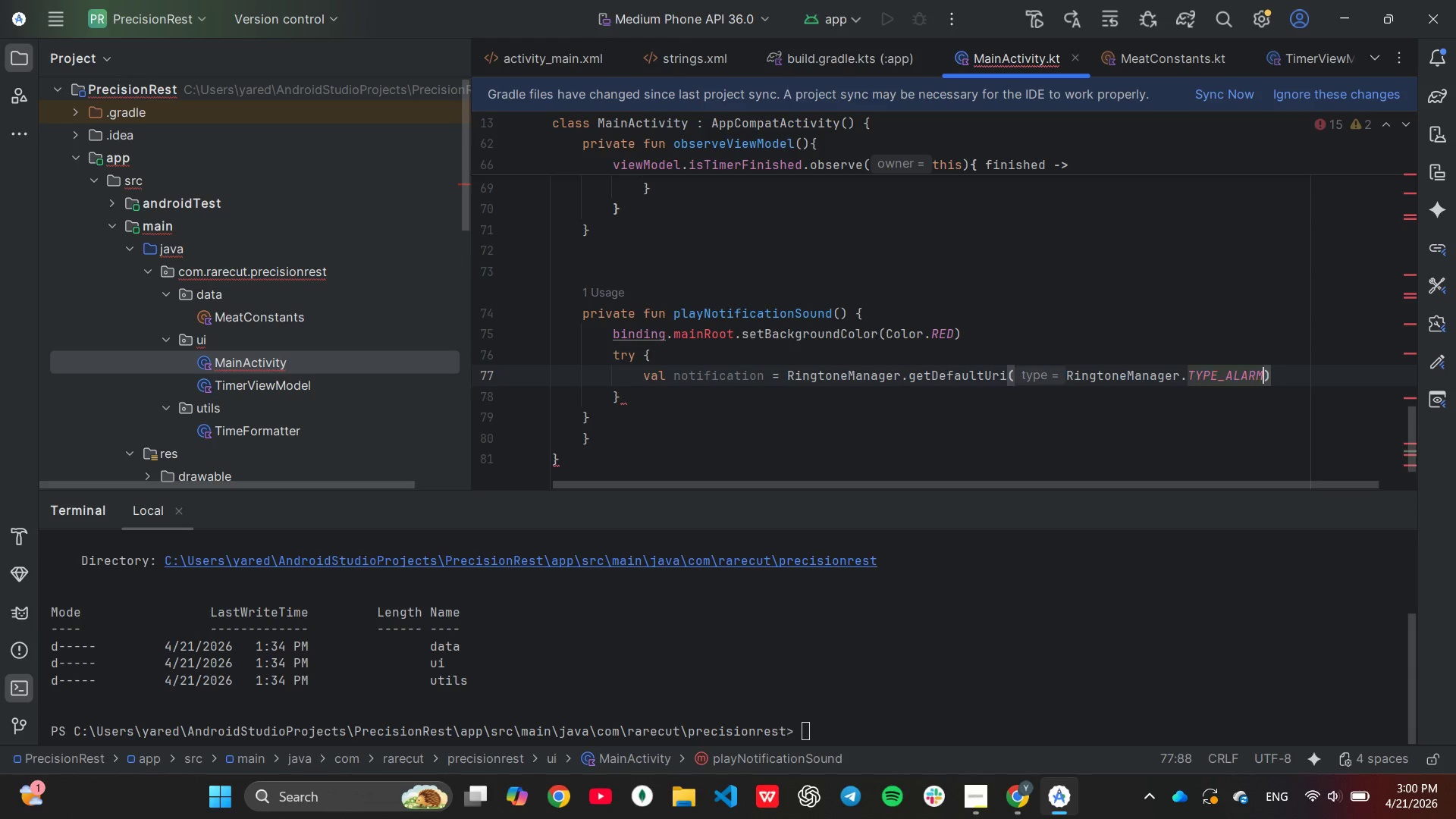 
key(ArrowRight)
 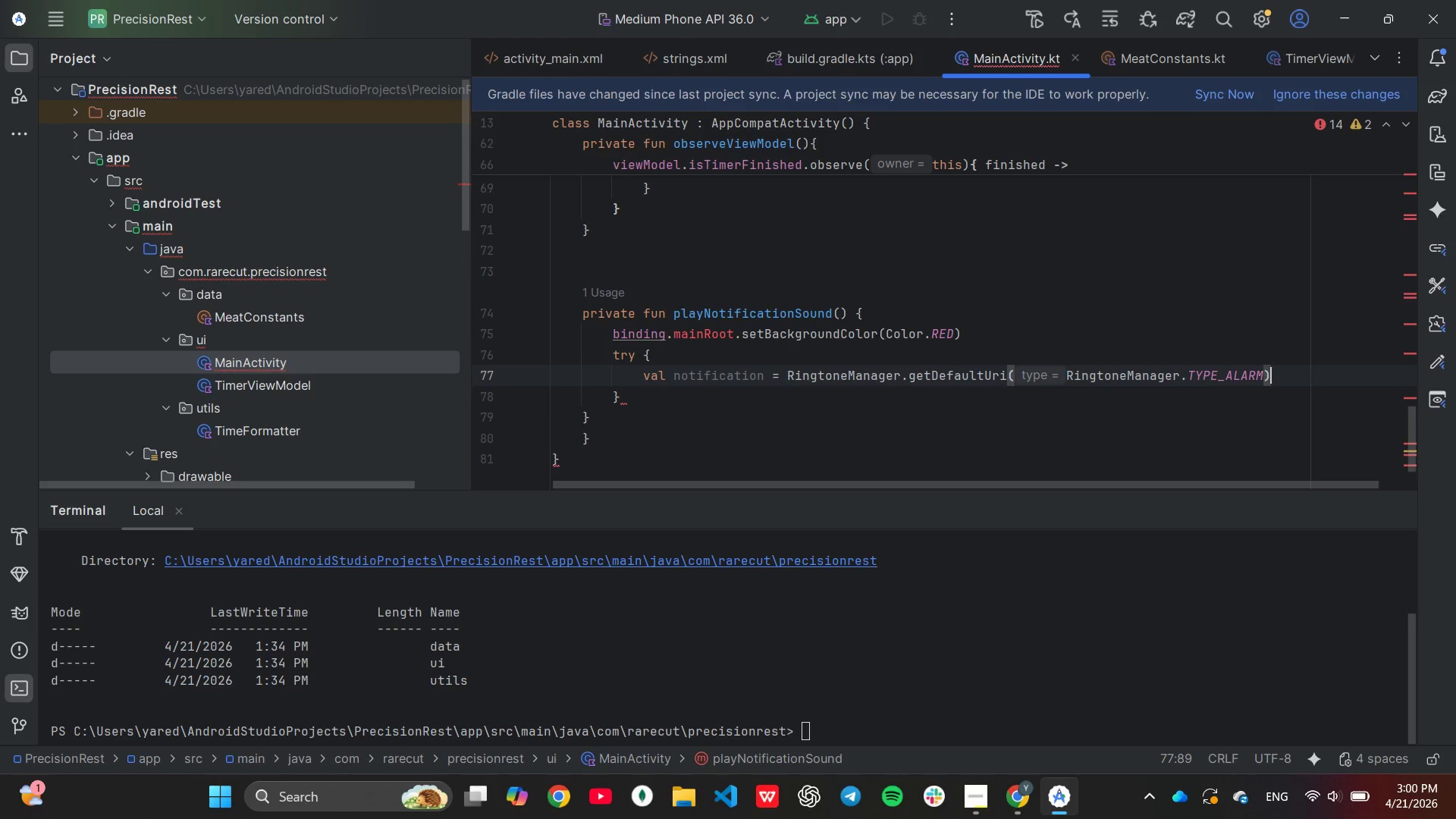 
key(Enter)
 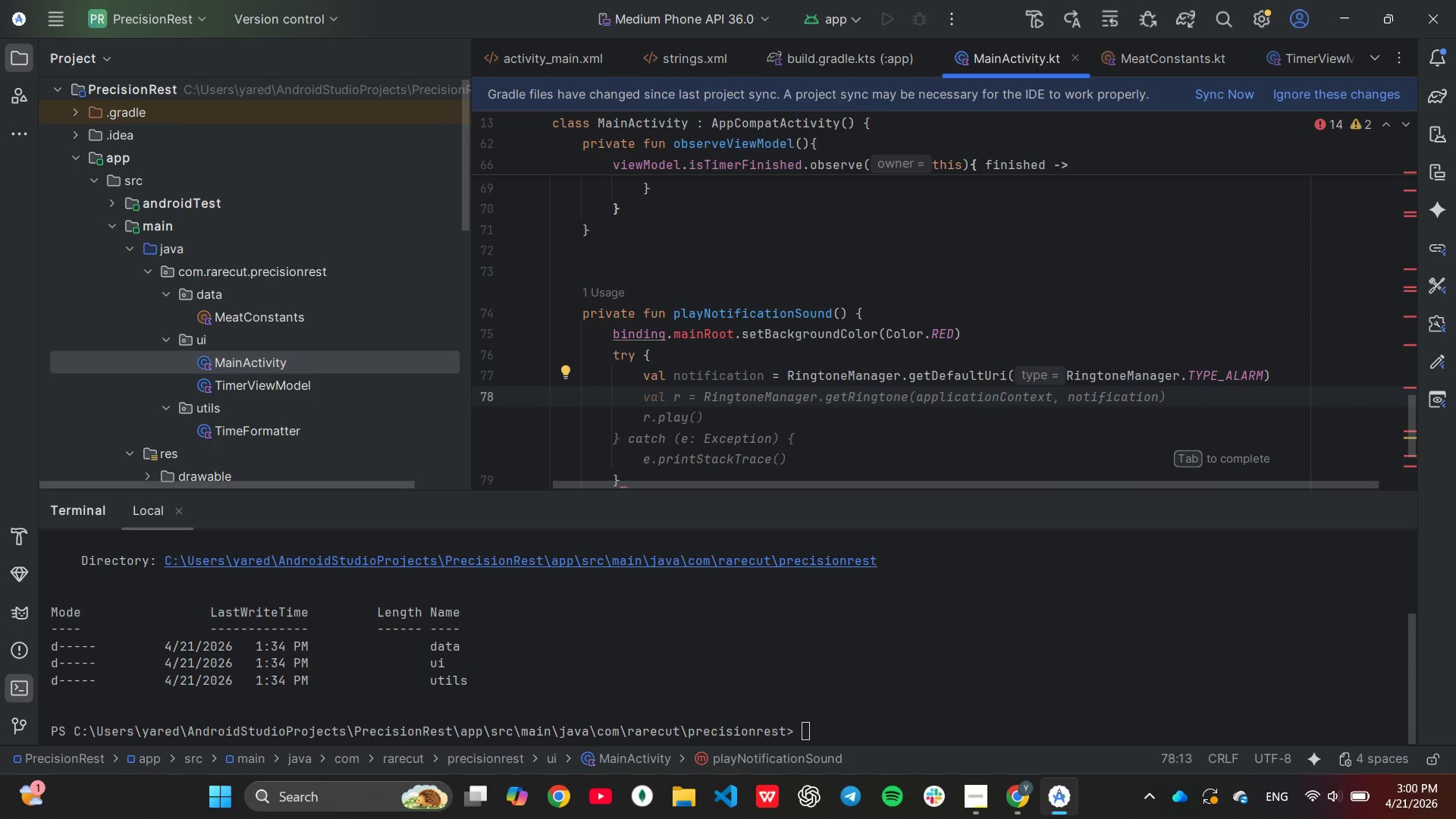 
key(Tab)
 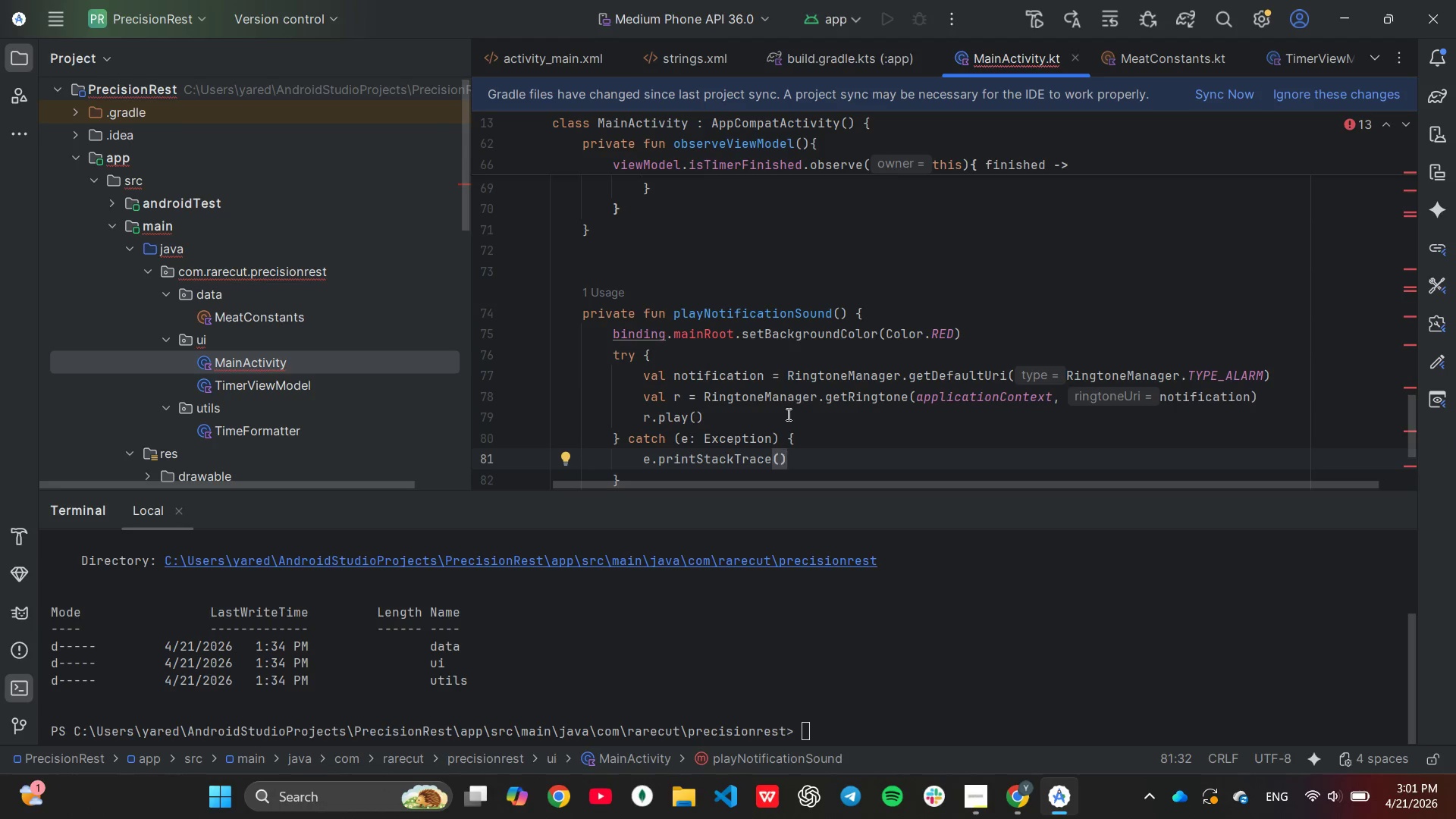 
wait(7.36)
 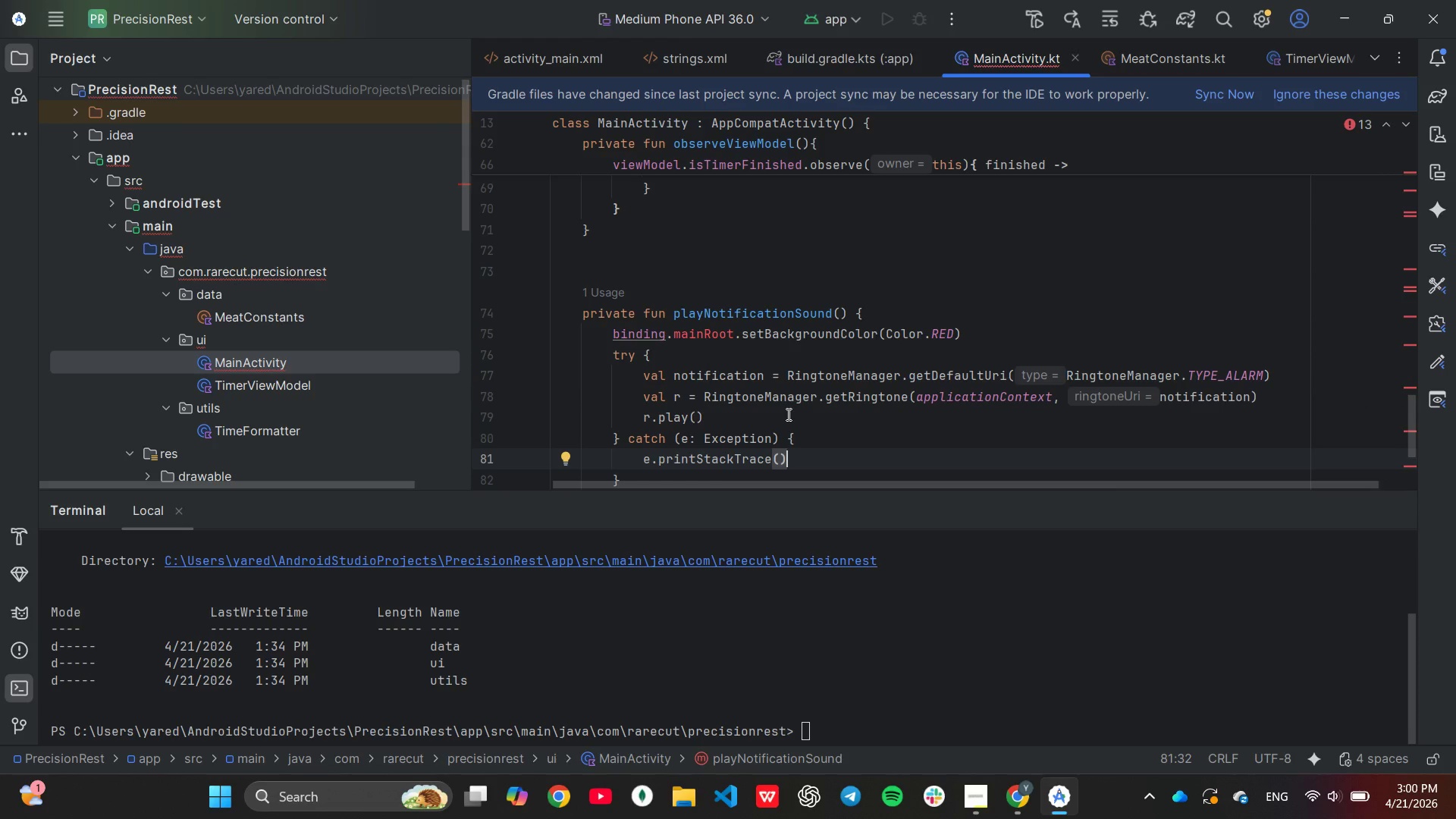 
scroll: coordinate [795, 408], scroll_direction: down, amount: 2.0
 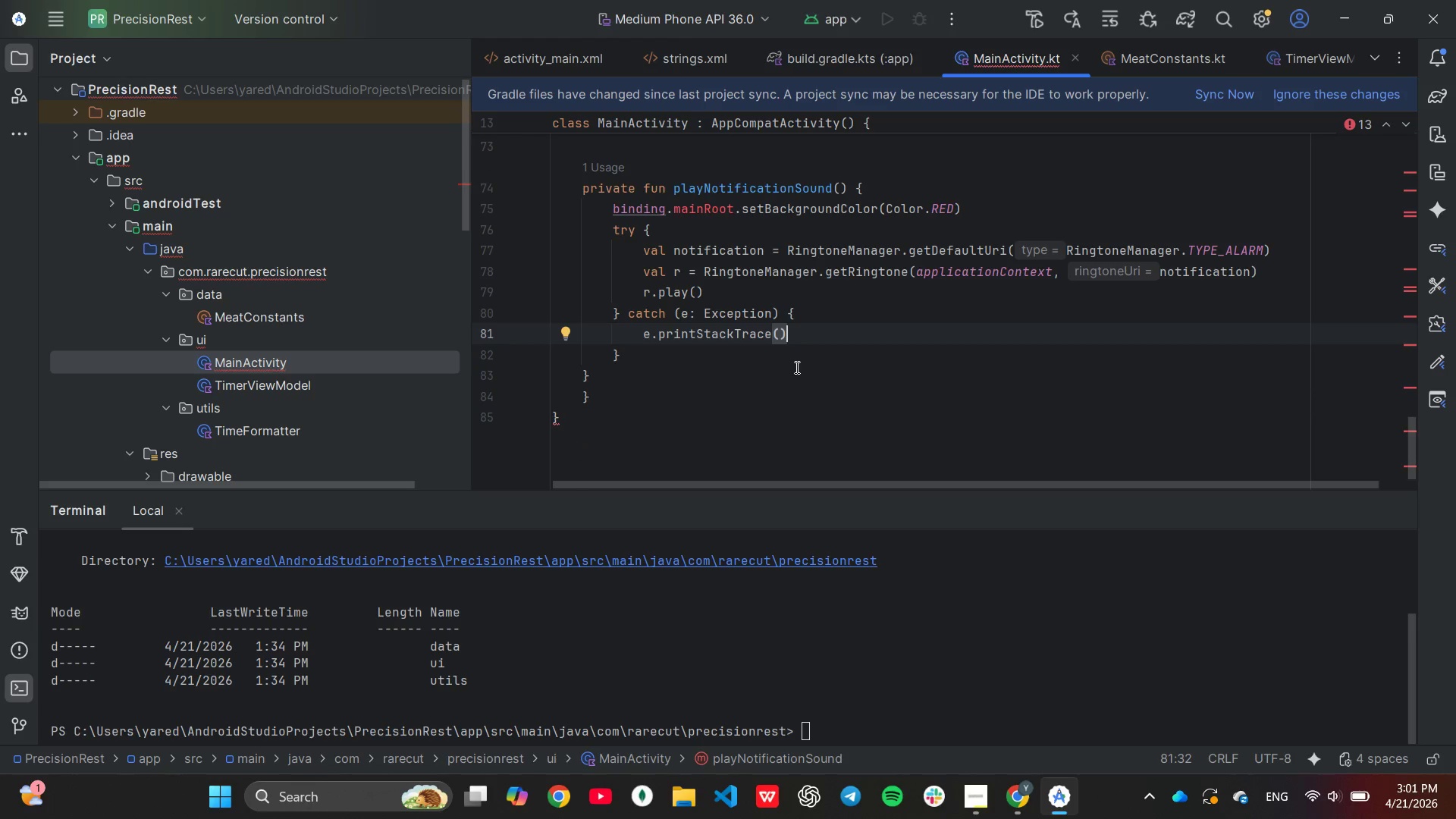 
left_click([795, 367])
 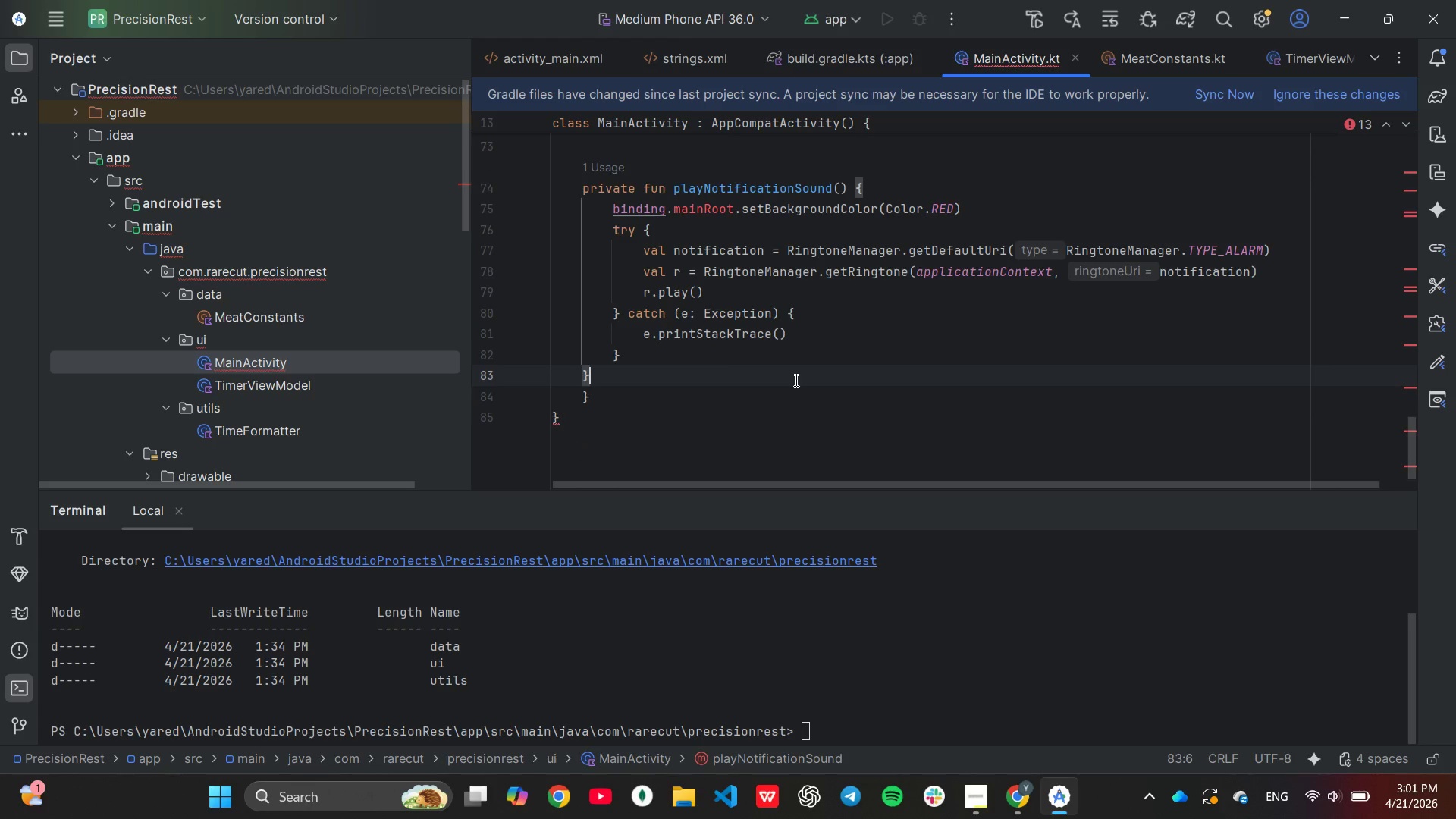 
key(Backspace)
 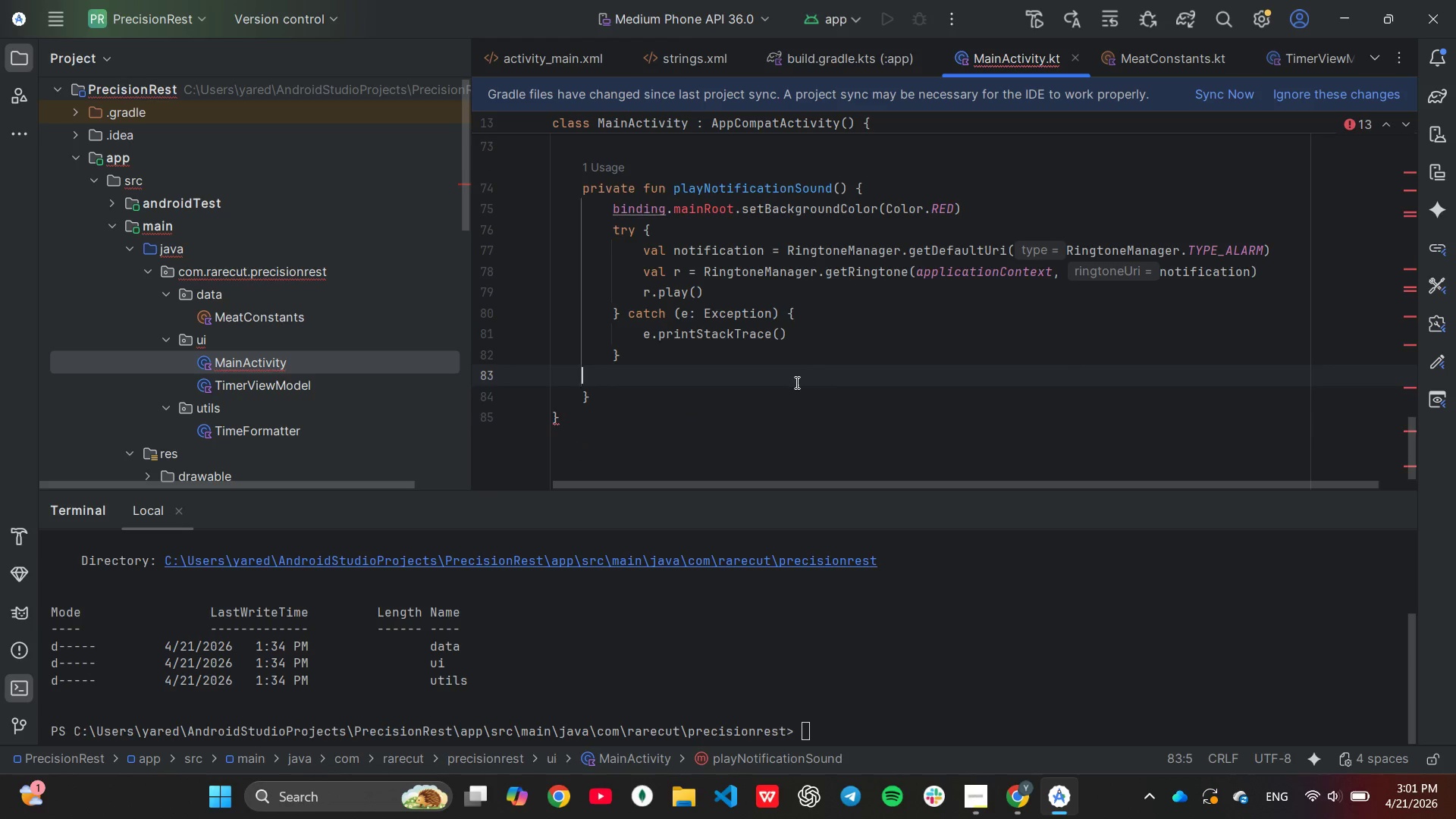 
key(Backspace)
 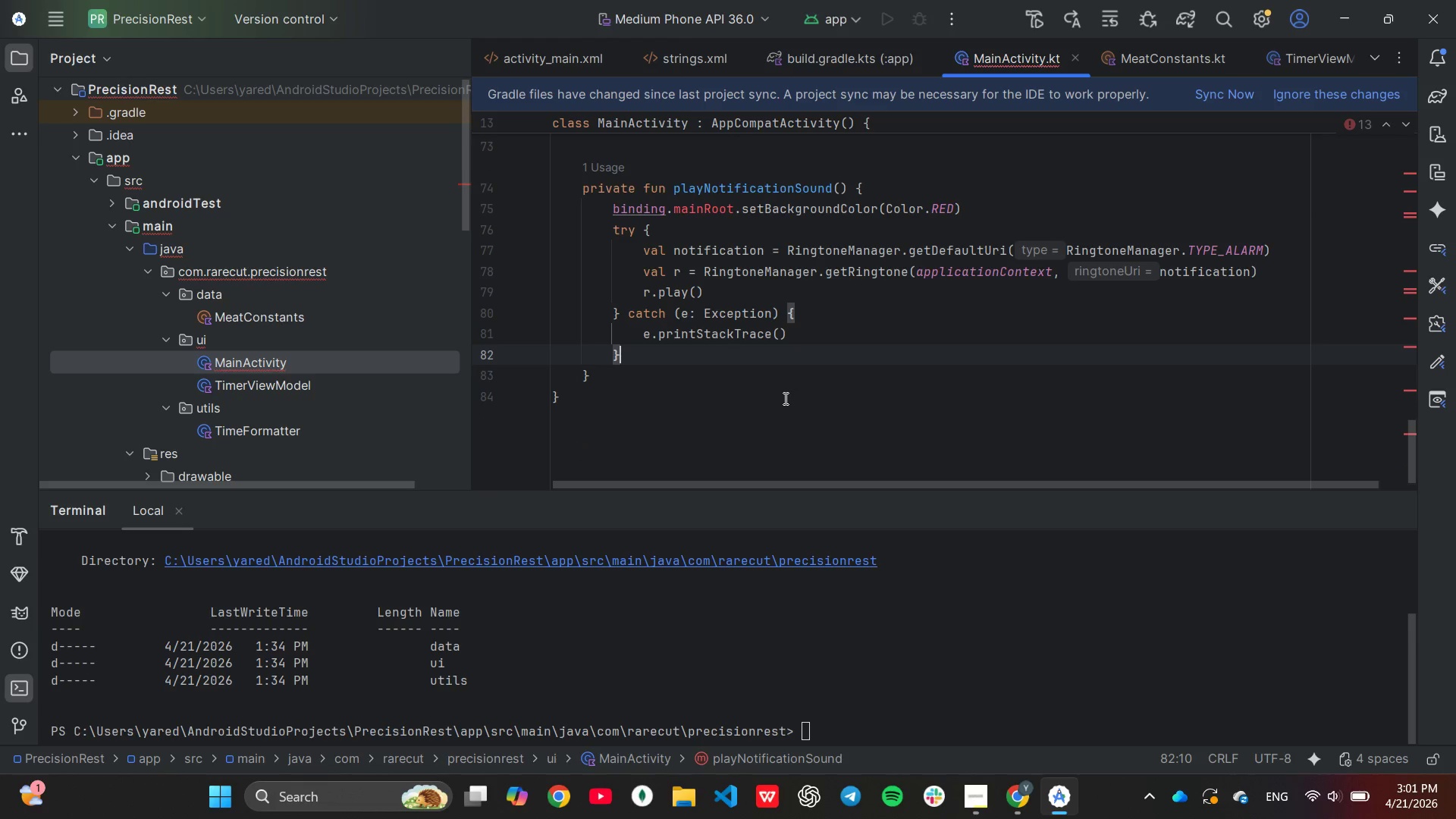 
left_click([784, 399])